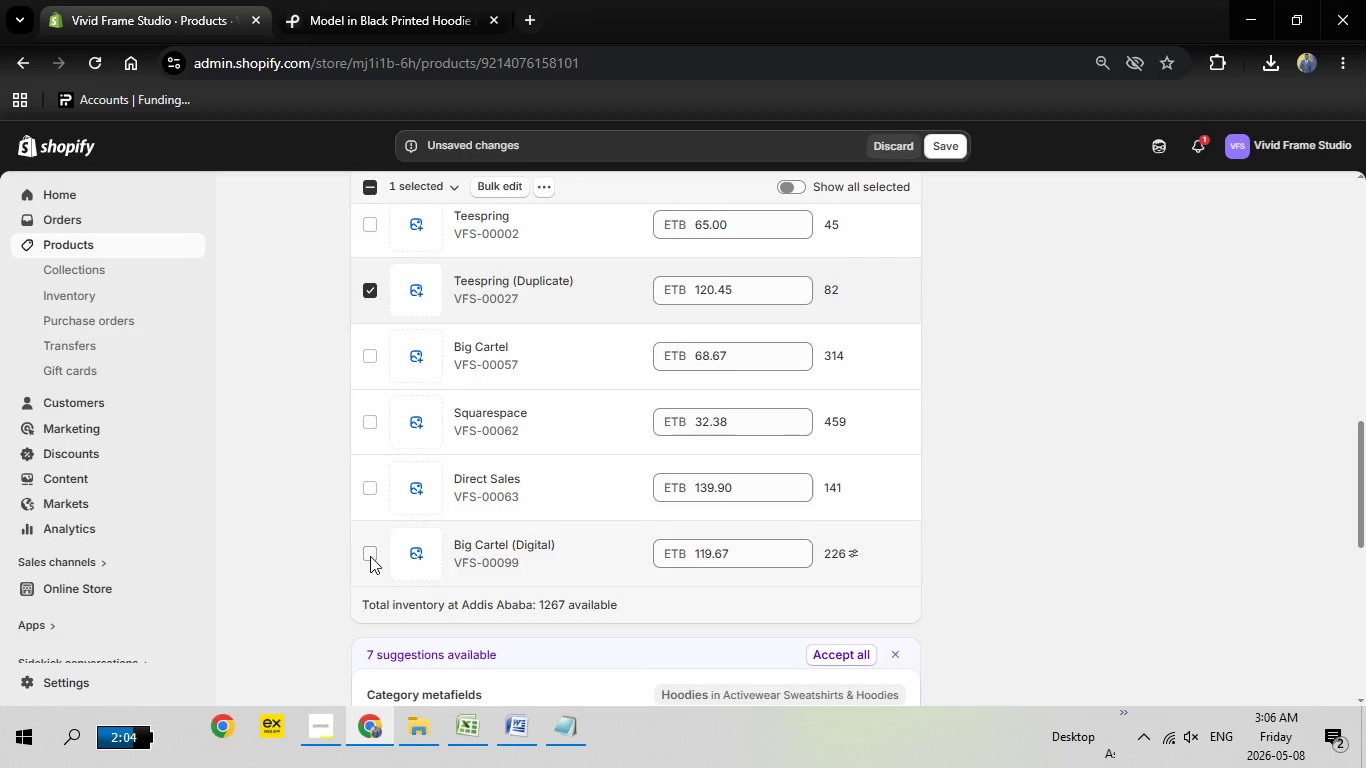 
left_click([370, 556])
 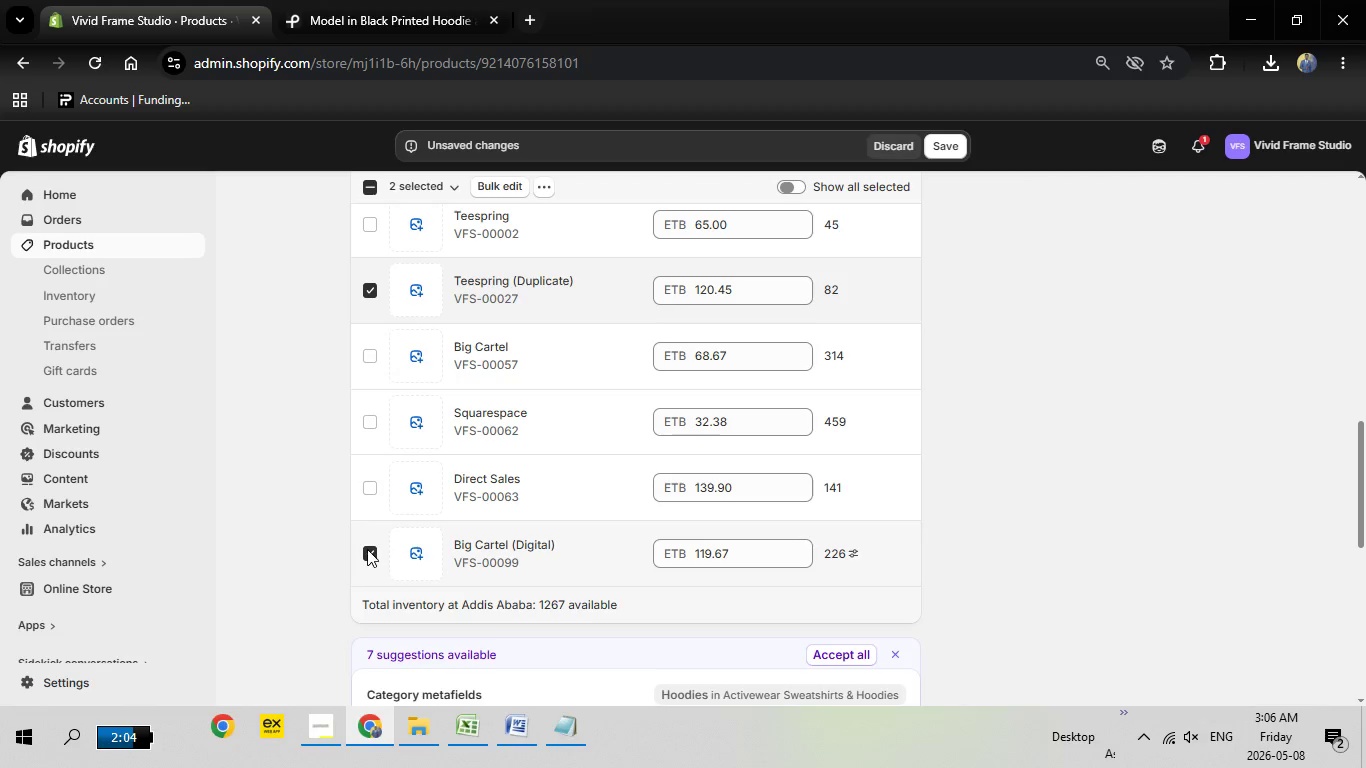 
left_click([367, 549])
 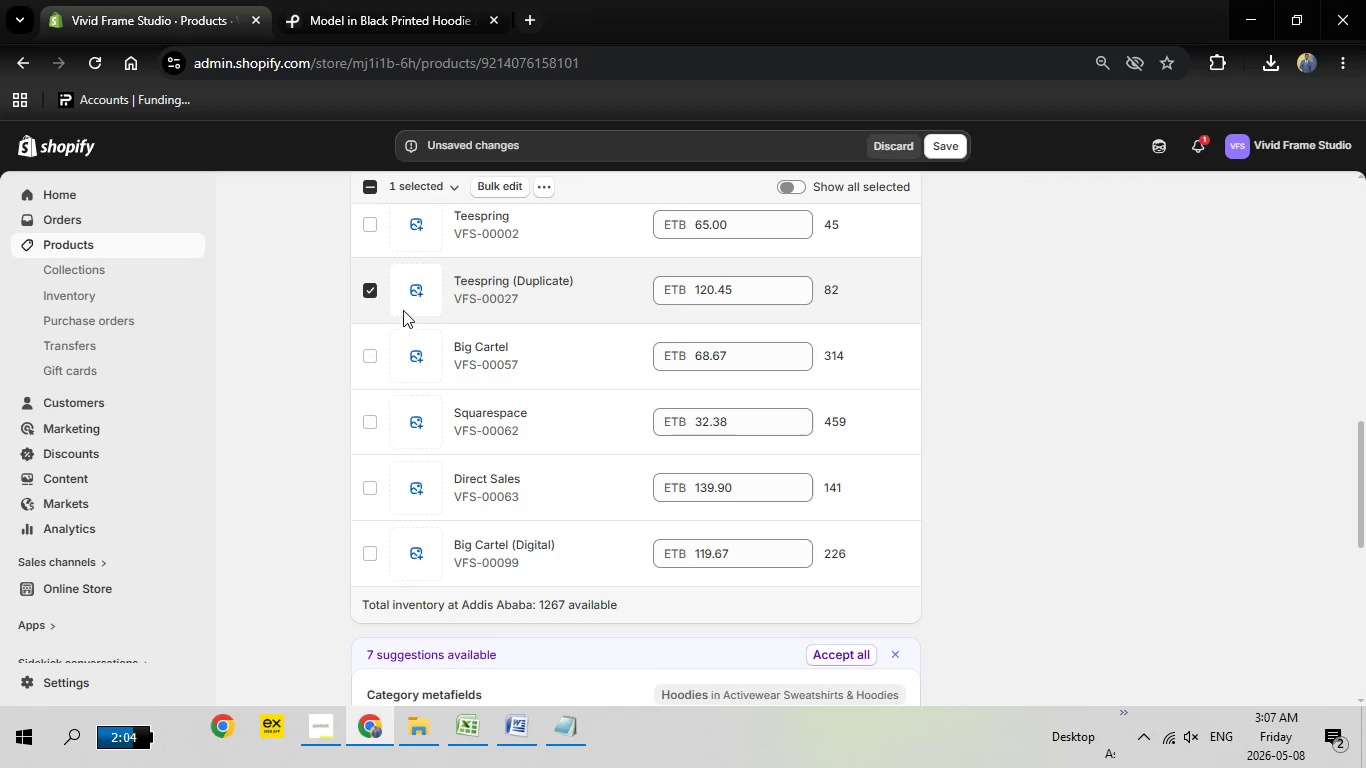 
wait(25.83)
 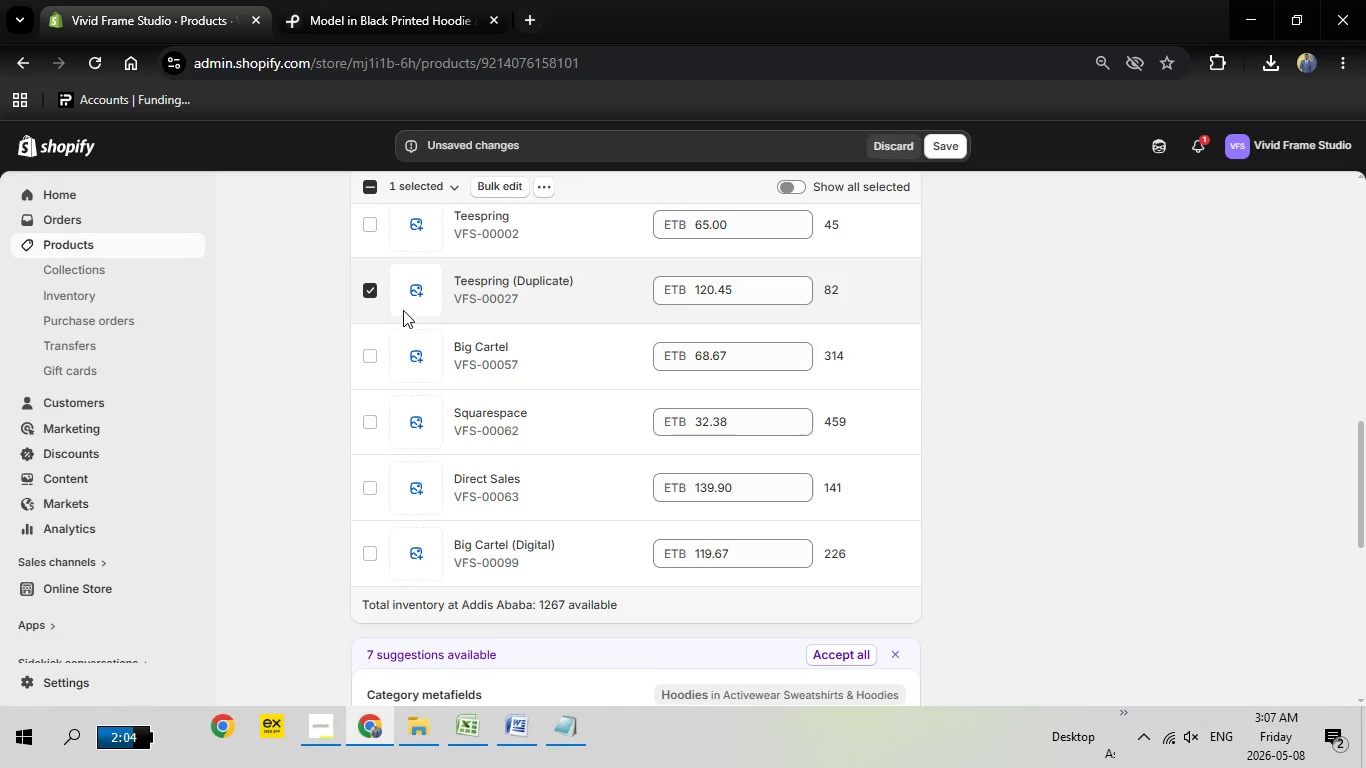 
left_click([386, 729])
 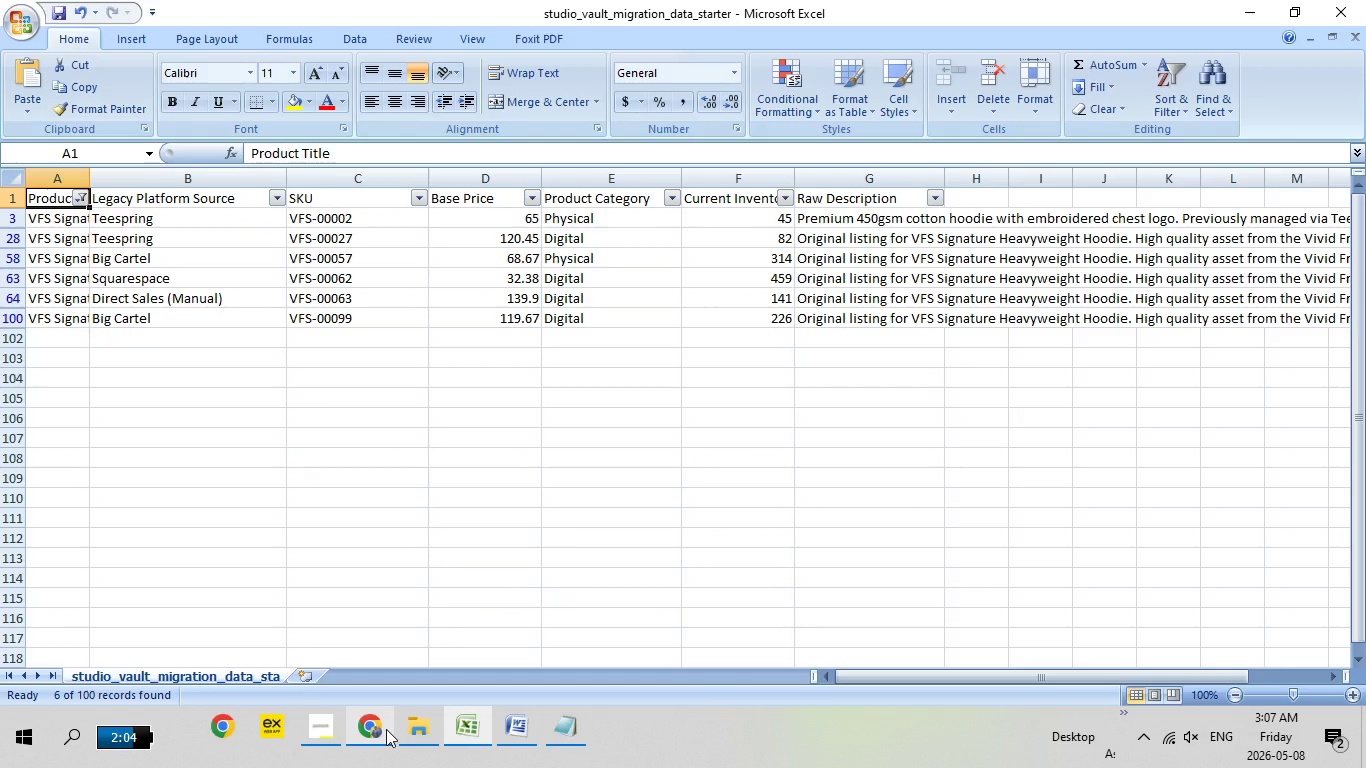 
wait(8.81)
 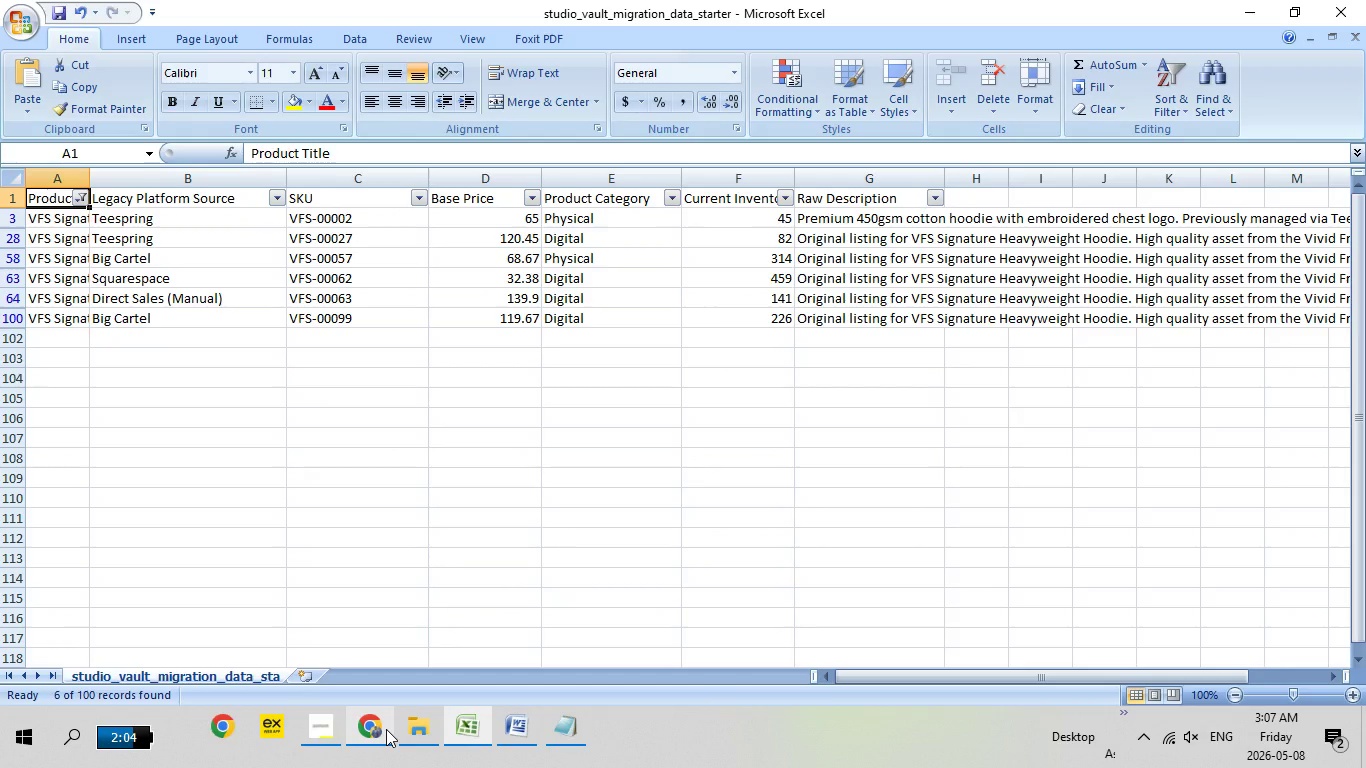 
left_click([386, 730])
 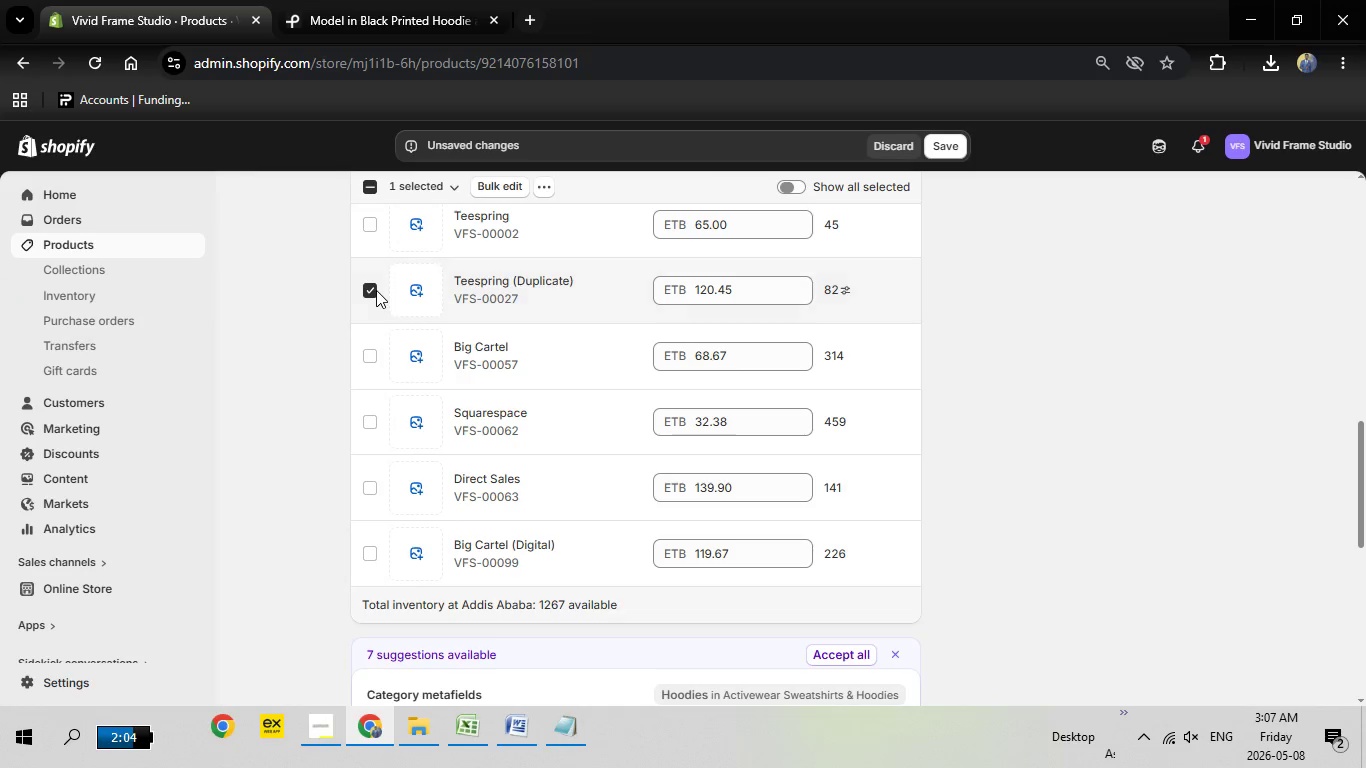 
left_click([376, 290])
 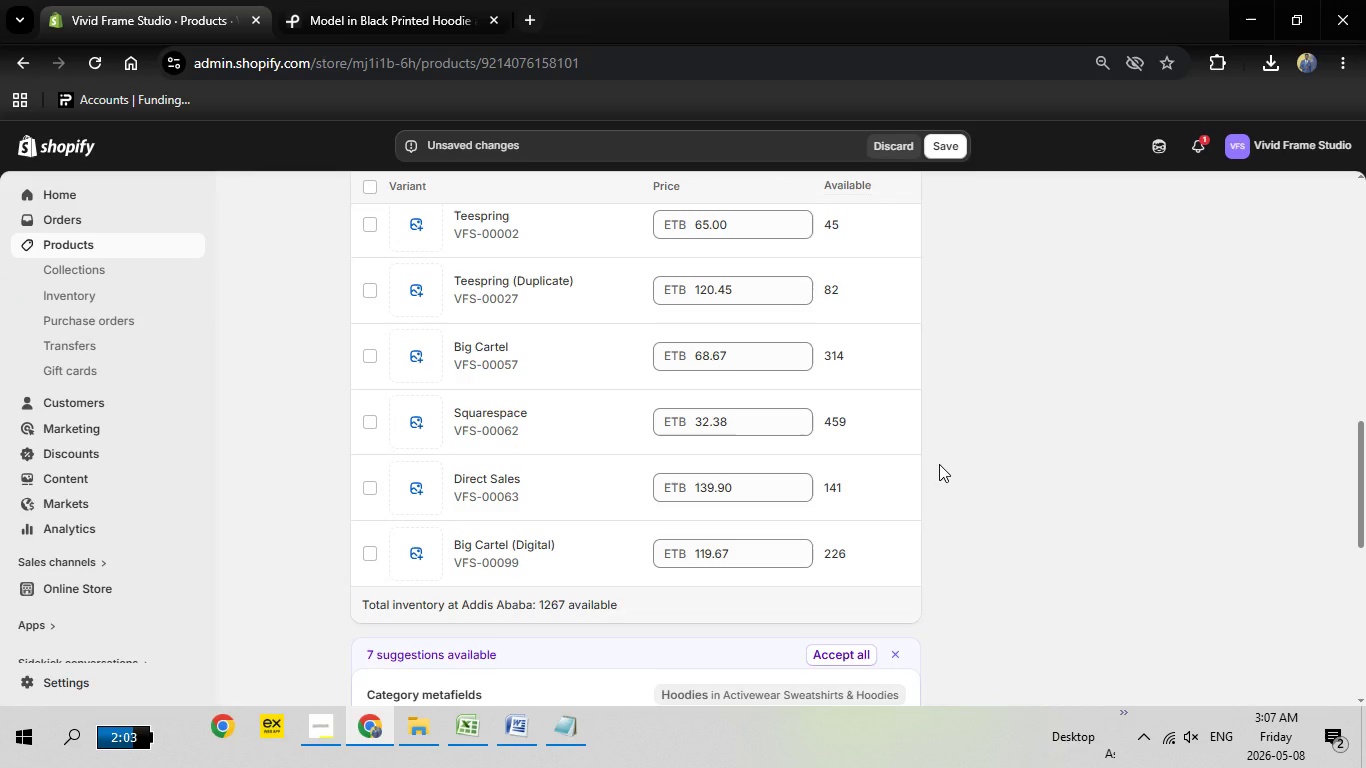 
wait(11.7)
 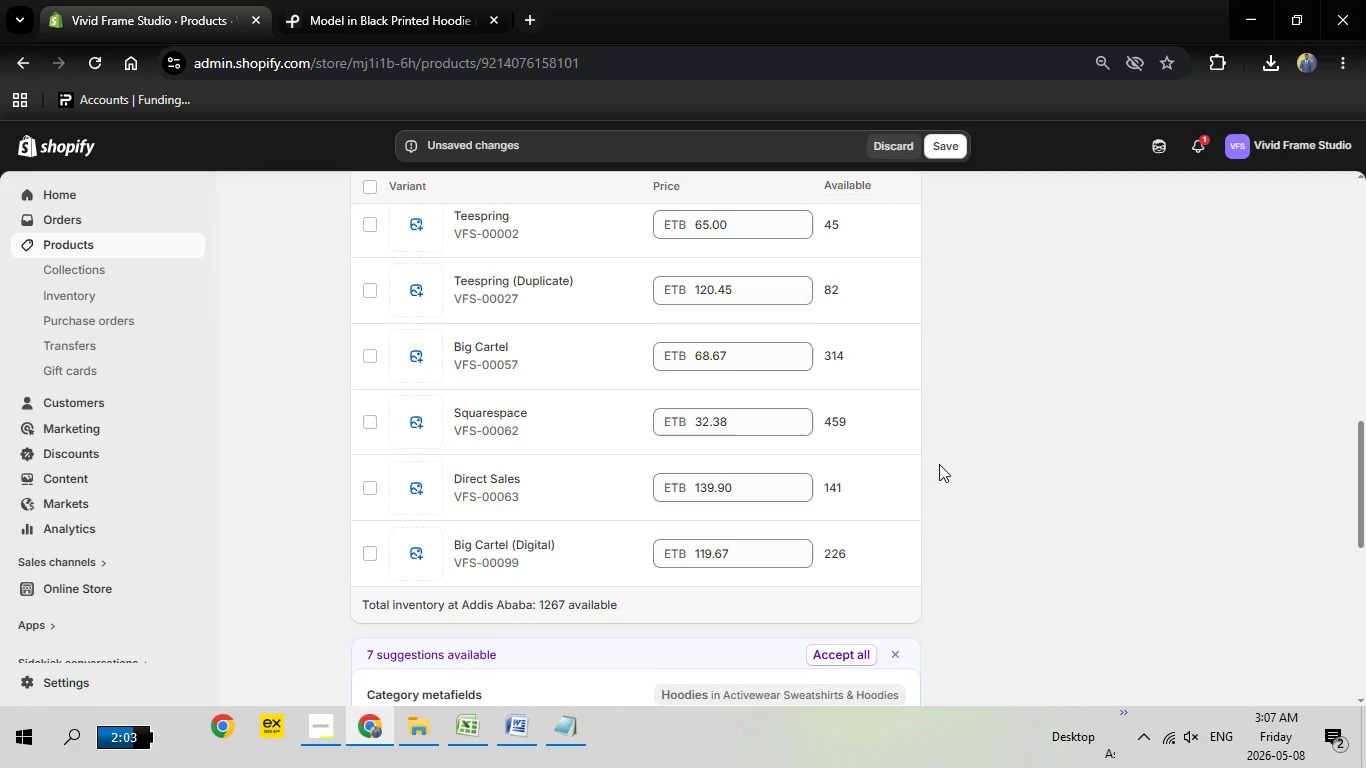 
scroll: coordinate [939, 464], scroll_direction: down, amount: 1.0
 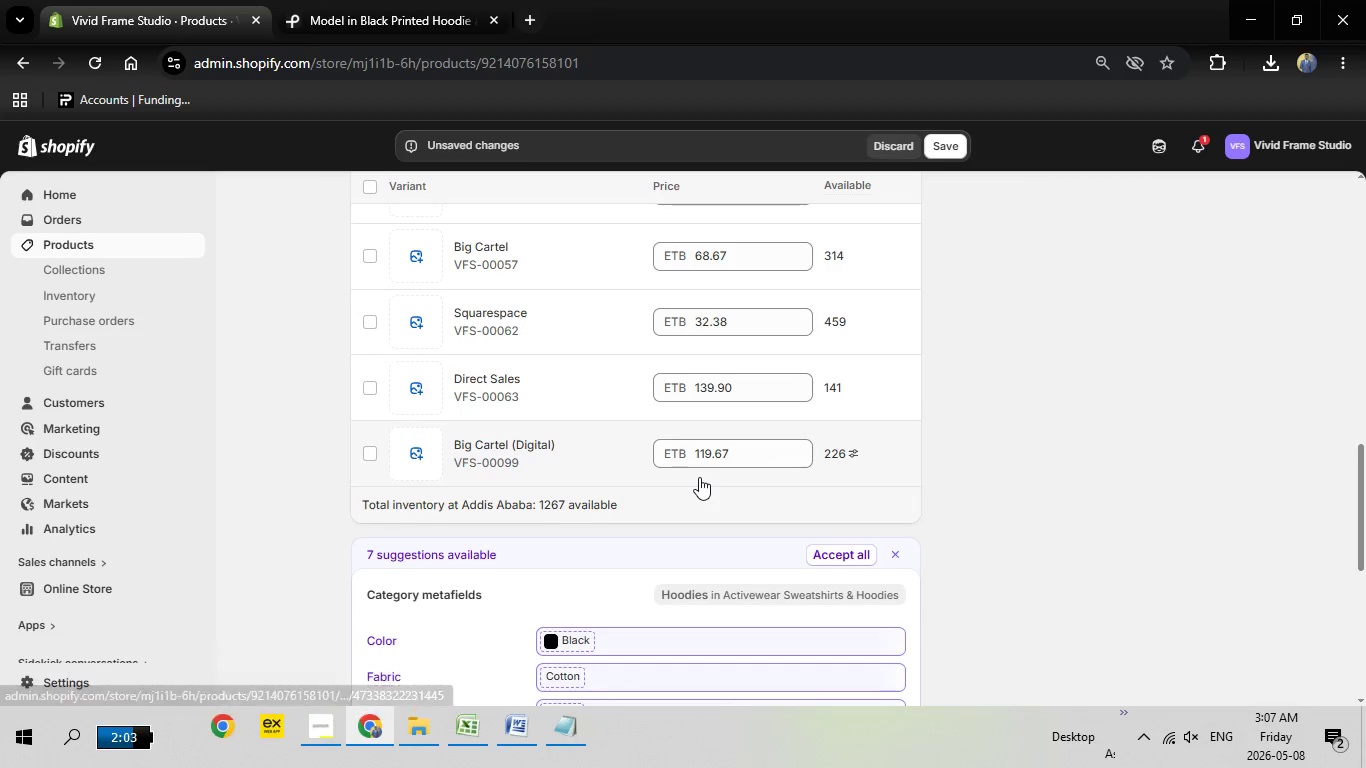 
scroll: coordinate [699, 477], scroll_direction: none, amount: 0.0
 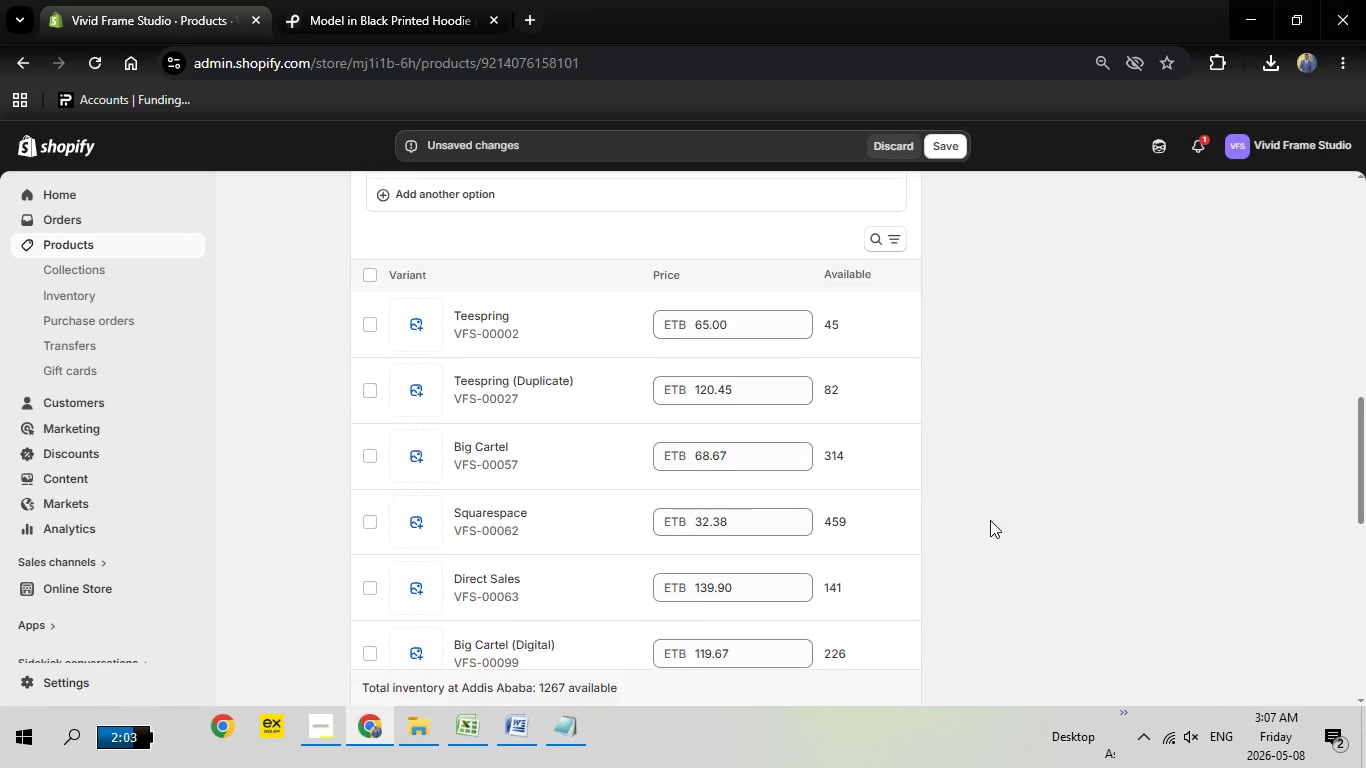 
scroll: coordinate [991, 520], scroll_direction: up, amount: 1.0
 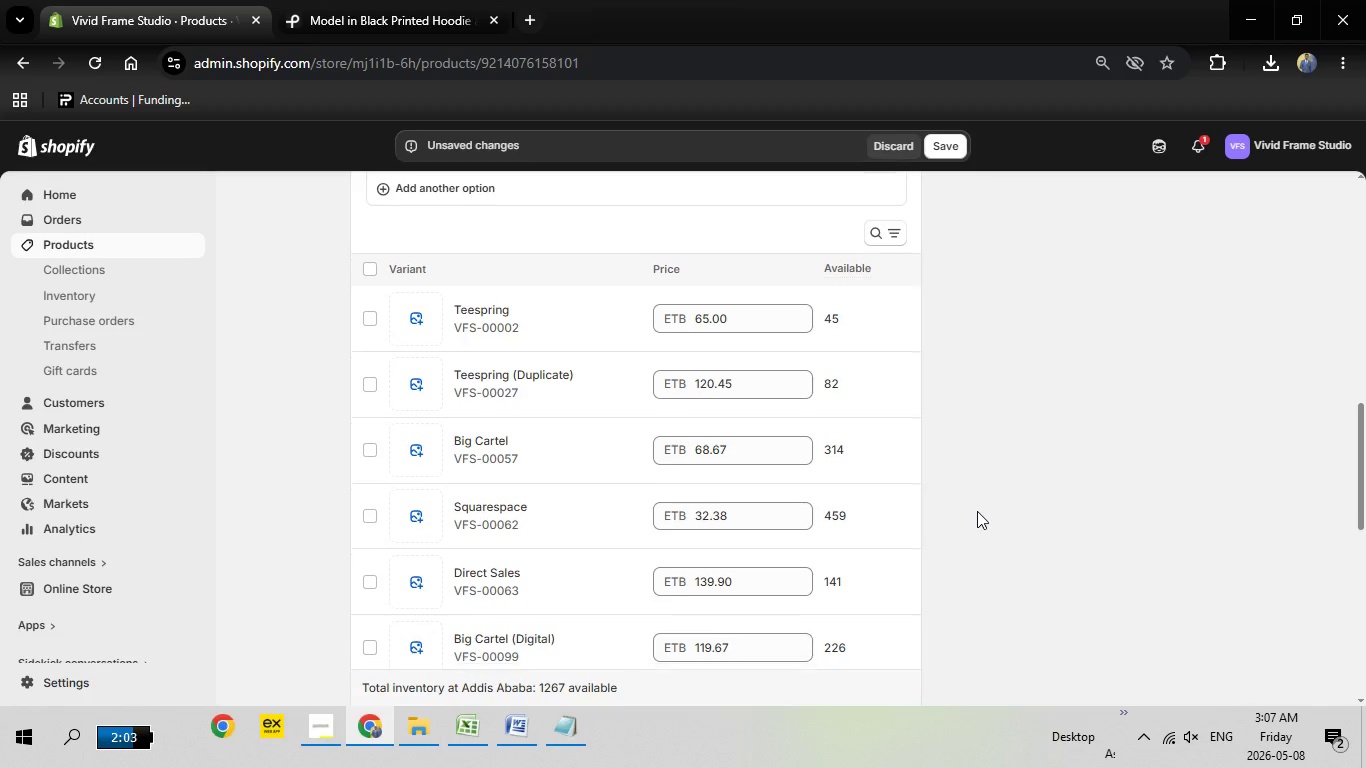 
scroll: coordinate [977, 511], scroll_direction: none, amount: 0.0
 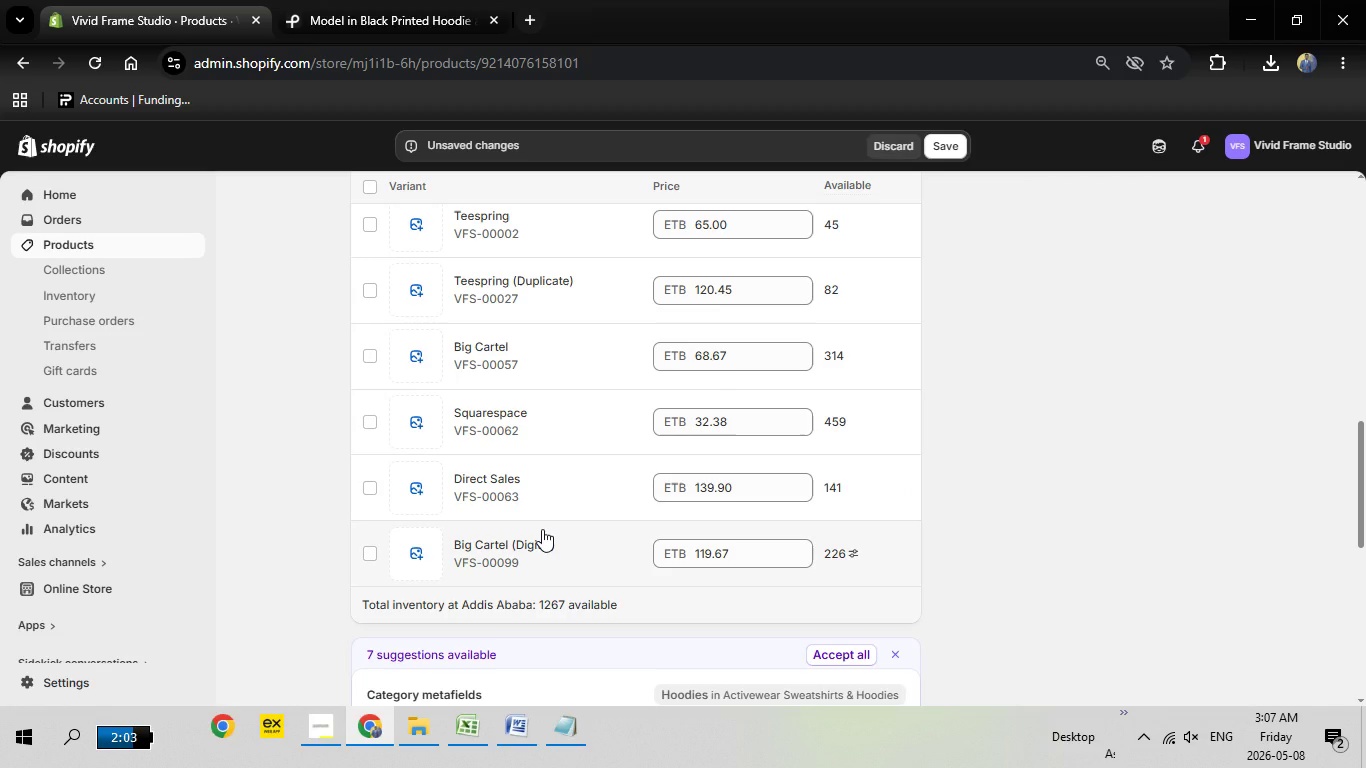 
wait(17.49)
 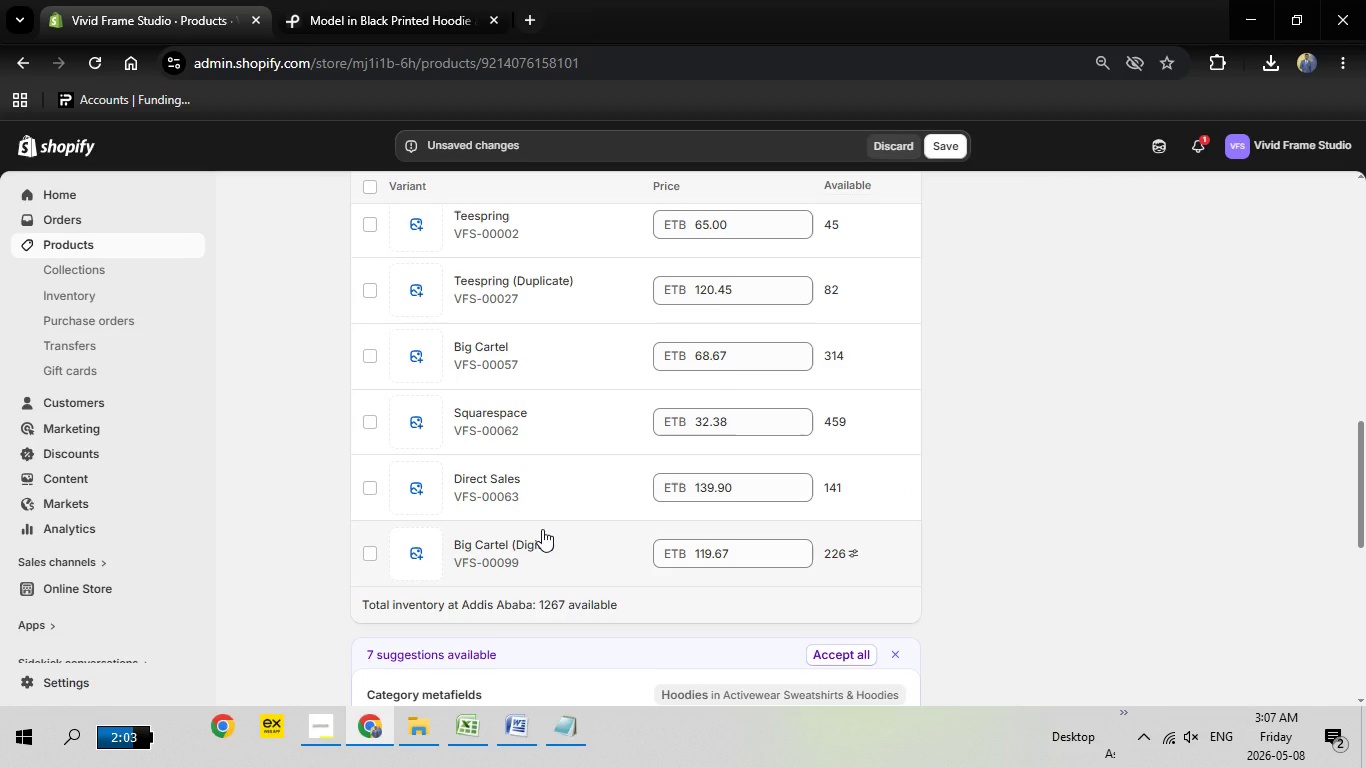 
scroll: coordinate [535, 521], scroll_direction: down, amount: 3.0
 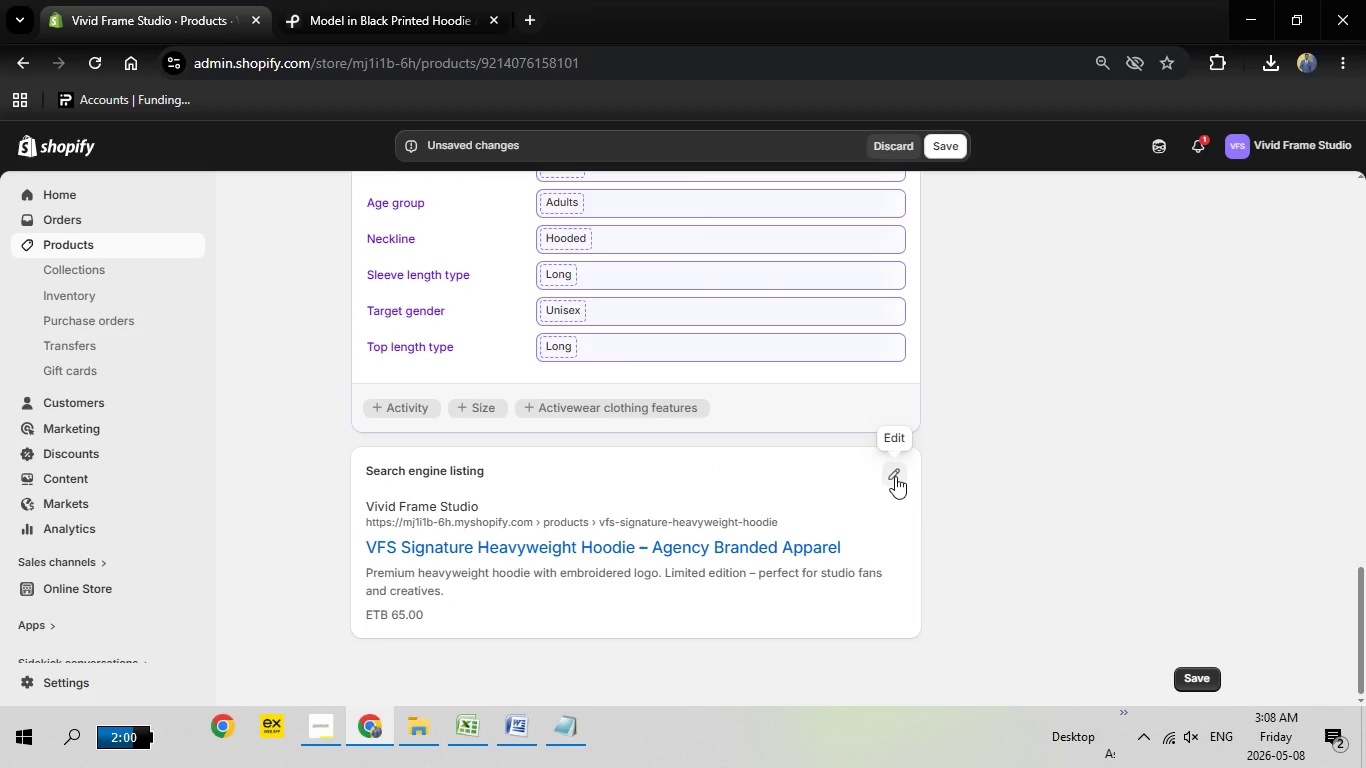 
left_click([895, 476])
 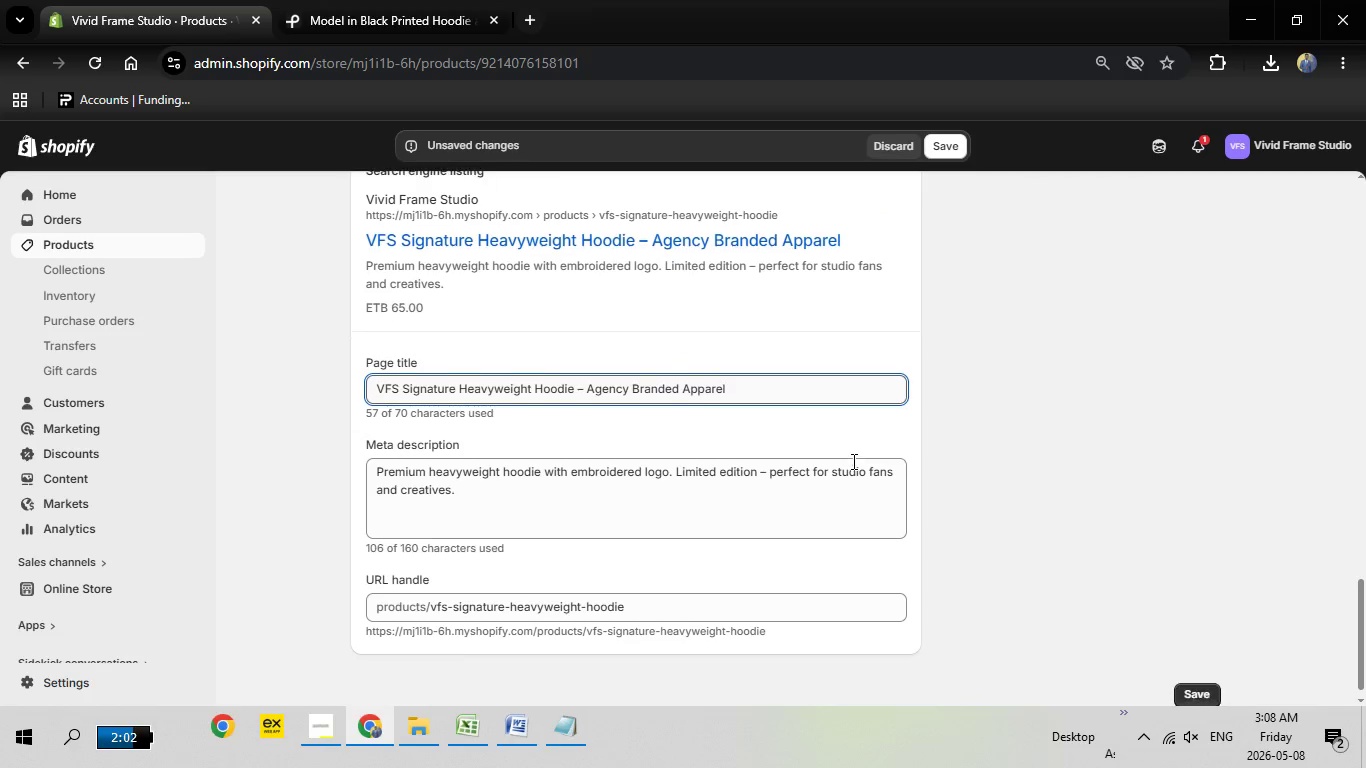 
scroll: coordinate [852, 461], scroll_direction: down, amount: 3.0
 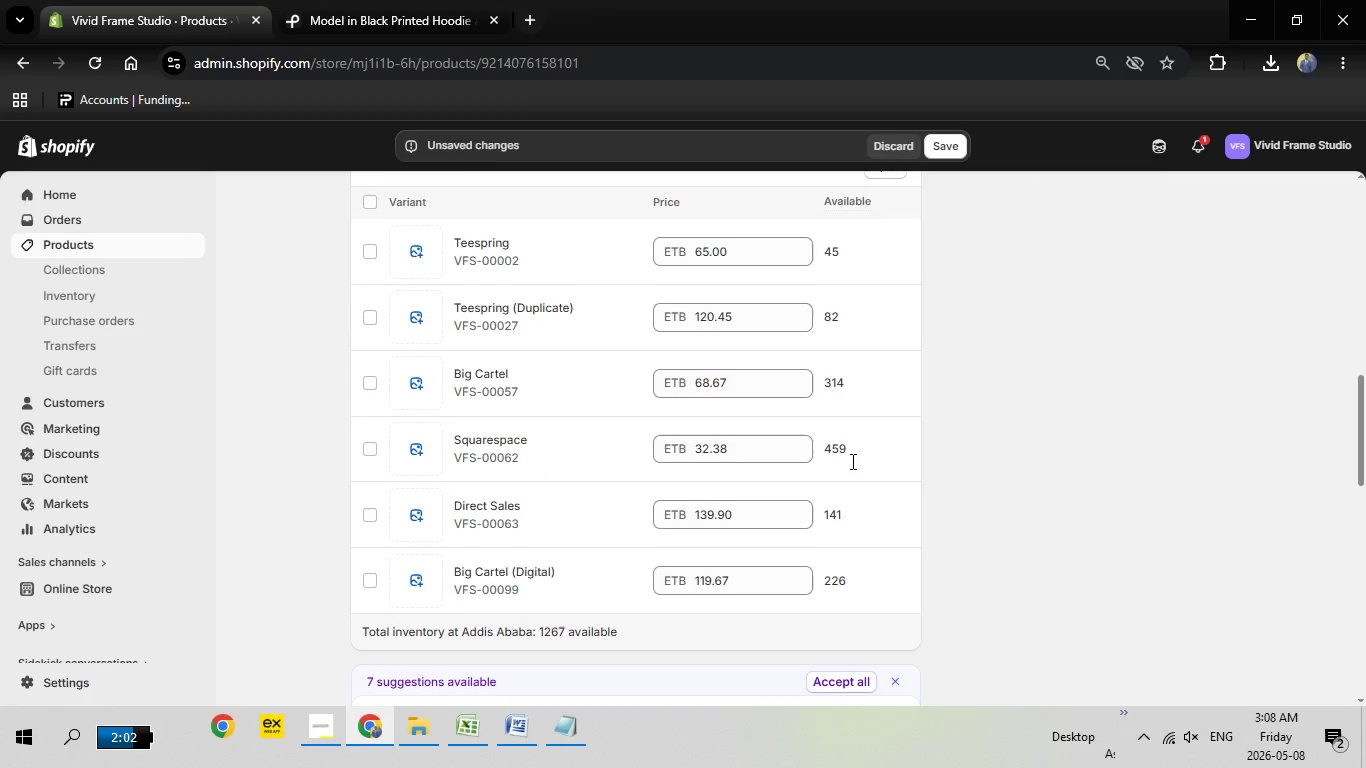 
scroll: coordinate [849, 461], scroll_direction: up, amount: 20.0
 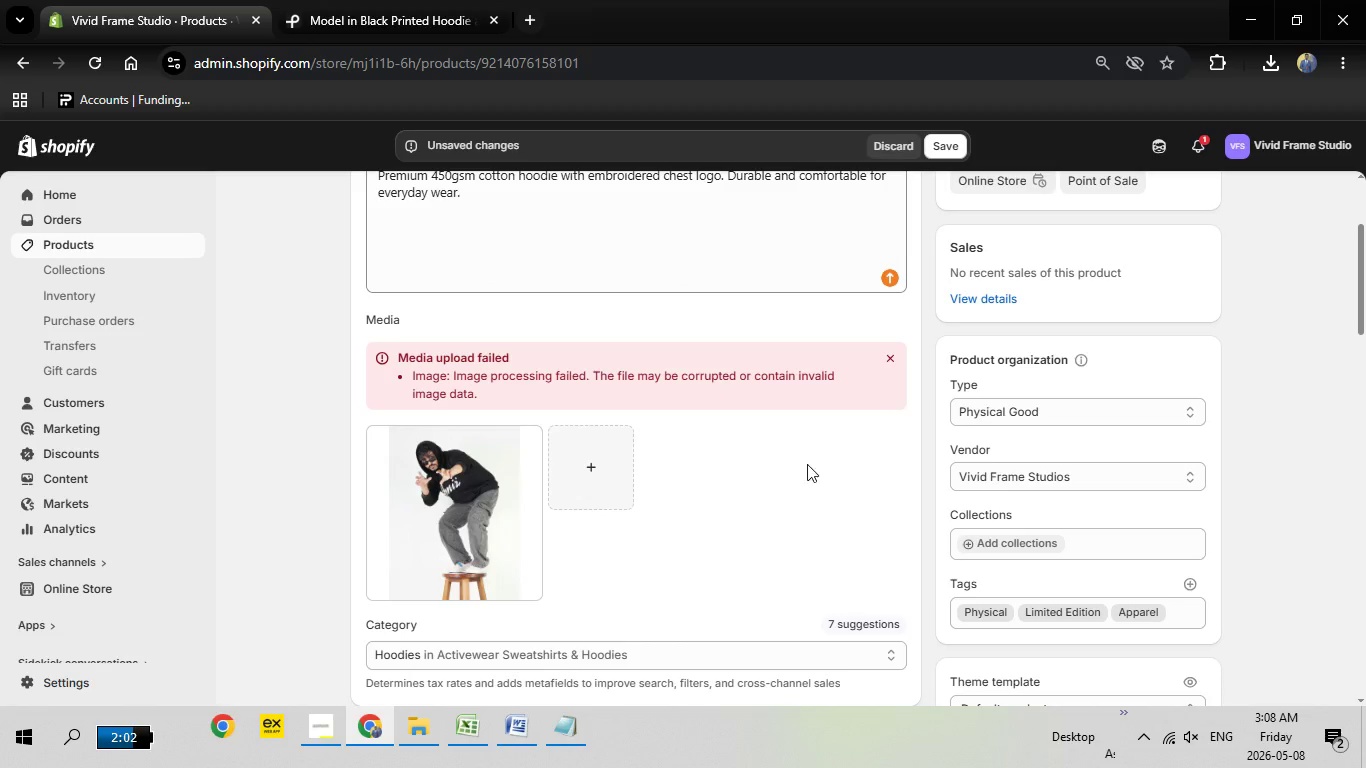 
scroll: coordinate [849, 461], scroll_direction: down, amount: 1.0
 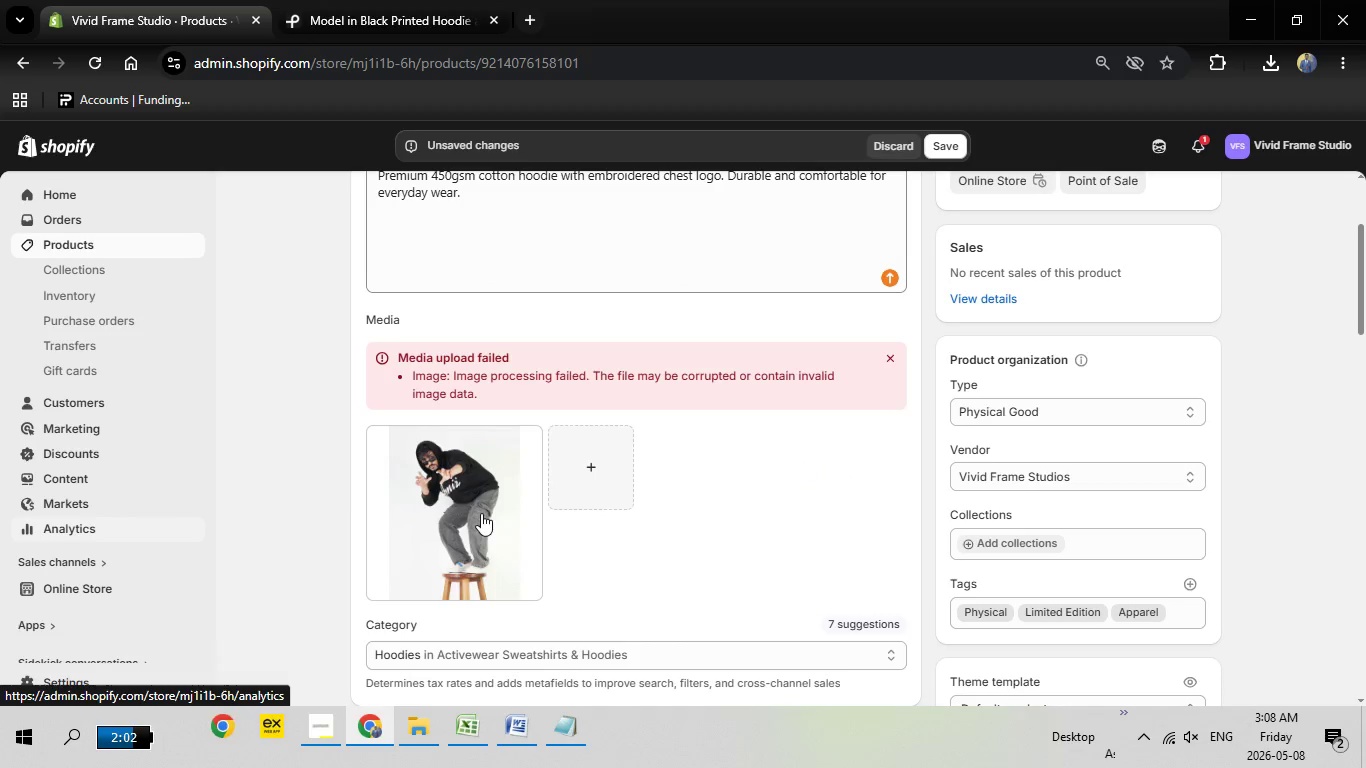 
left_click([481, 513])
 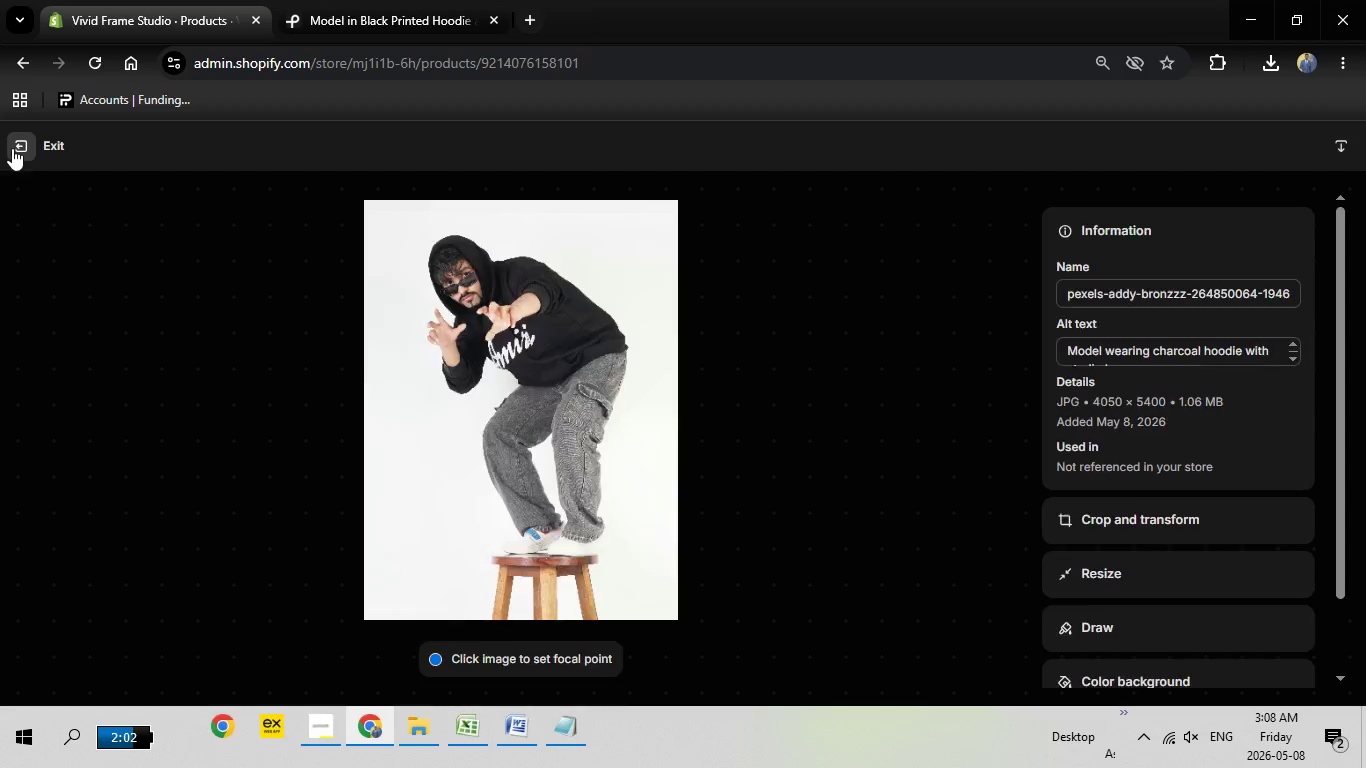 
wait(6.98)
 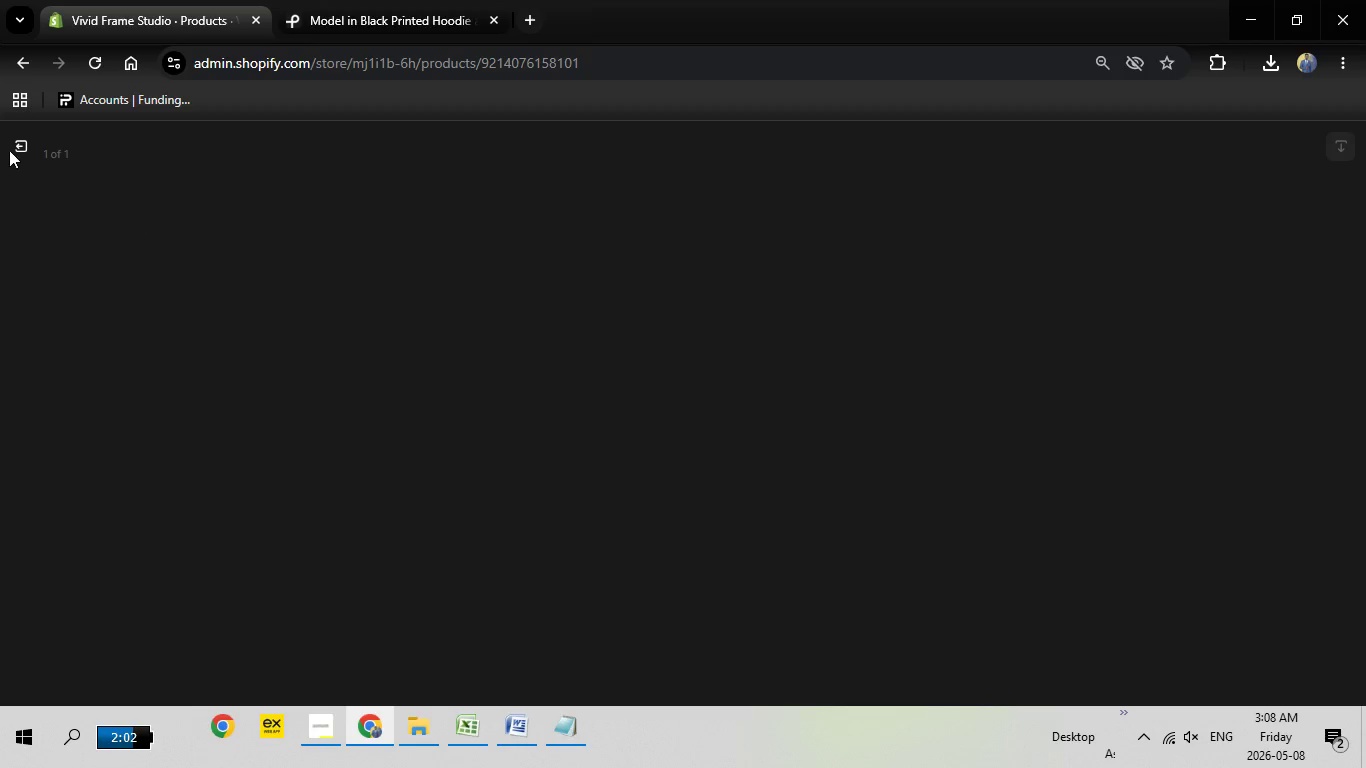 
left_click([12, 148])
 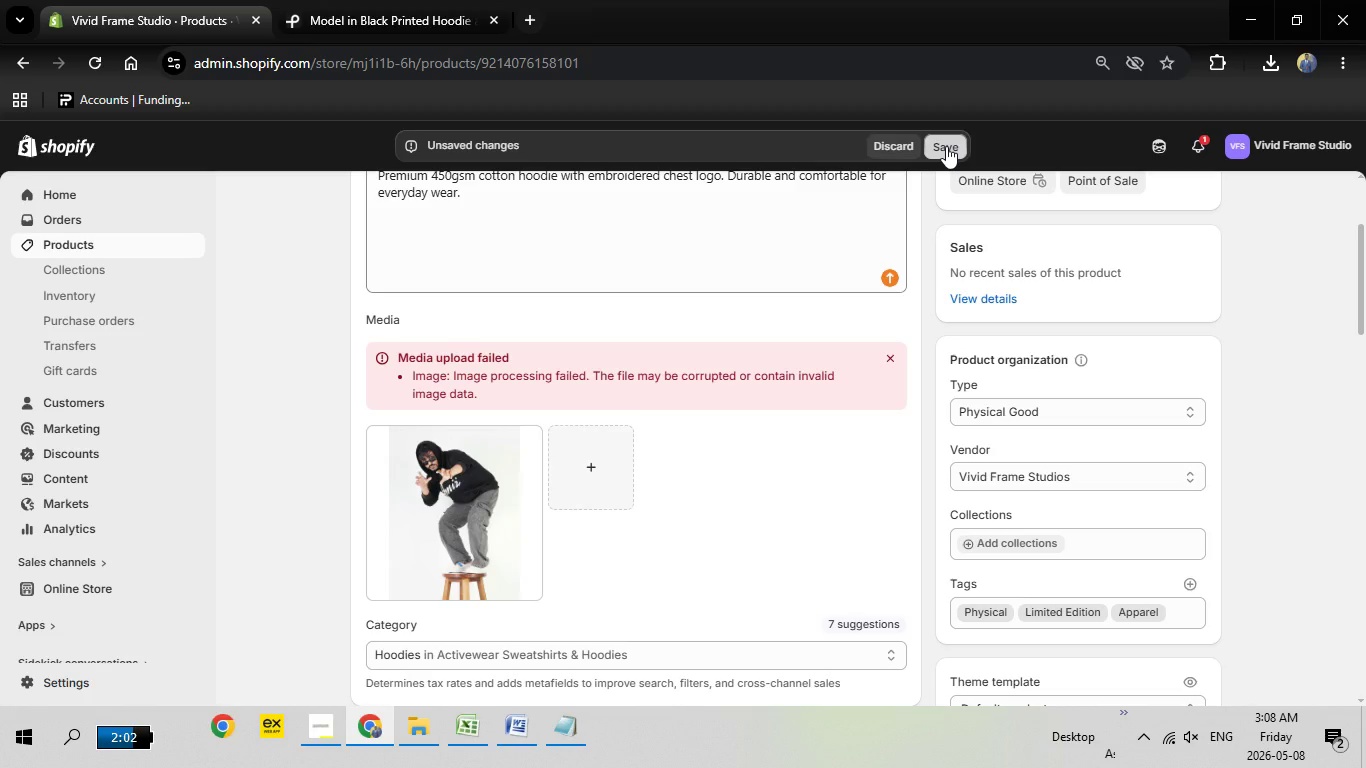 
left_click([946, 146])
 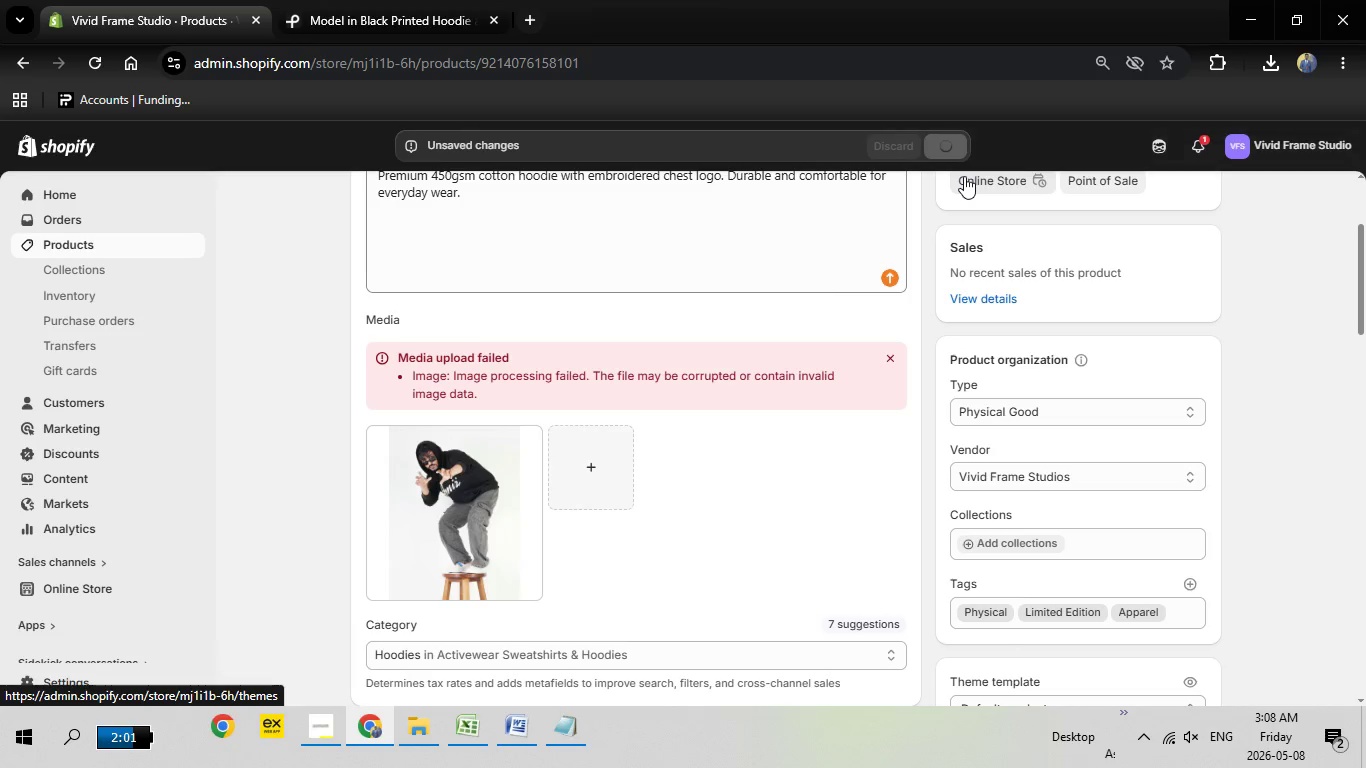 
wait(23.69)
 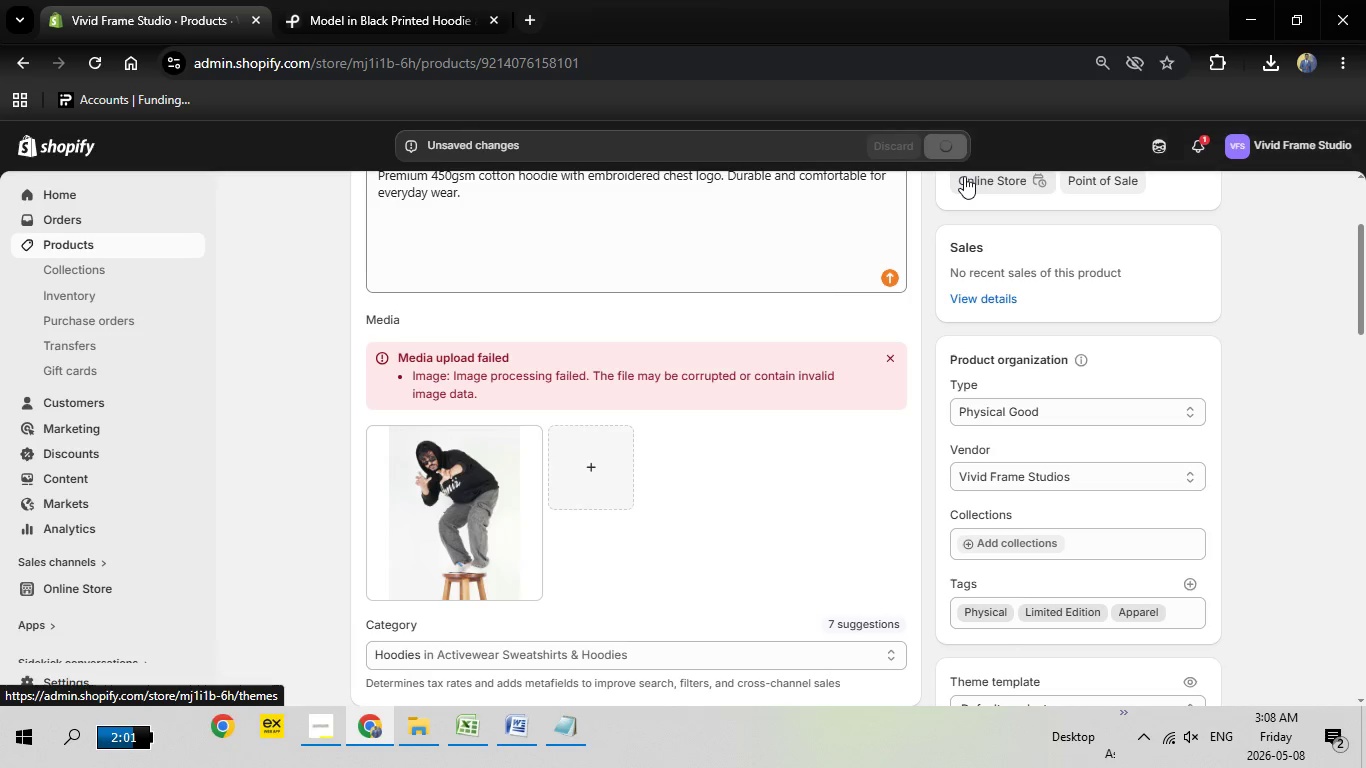 
scroll: coordinate [790, 296], scroll_direction: up, amount: 6.0
 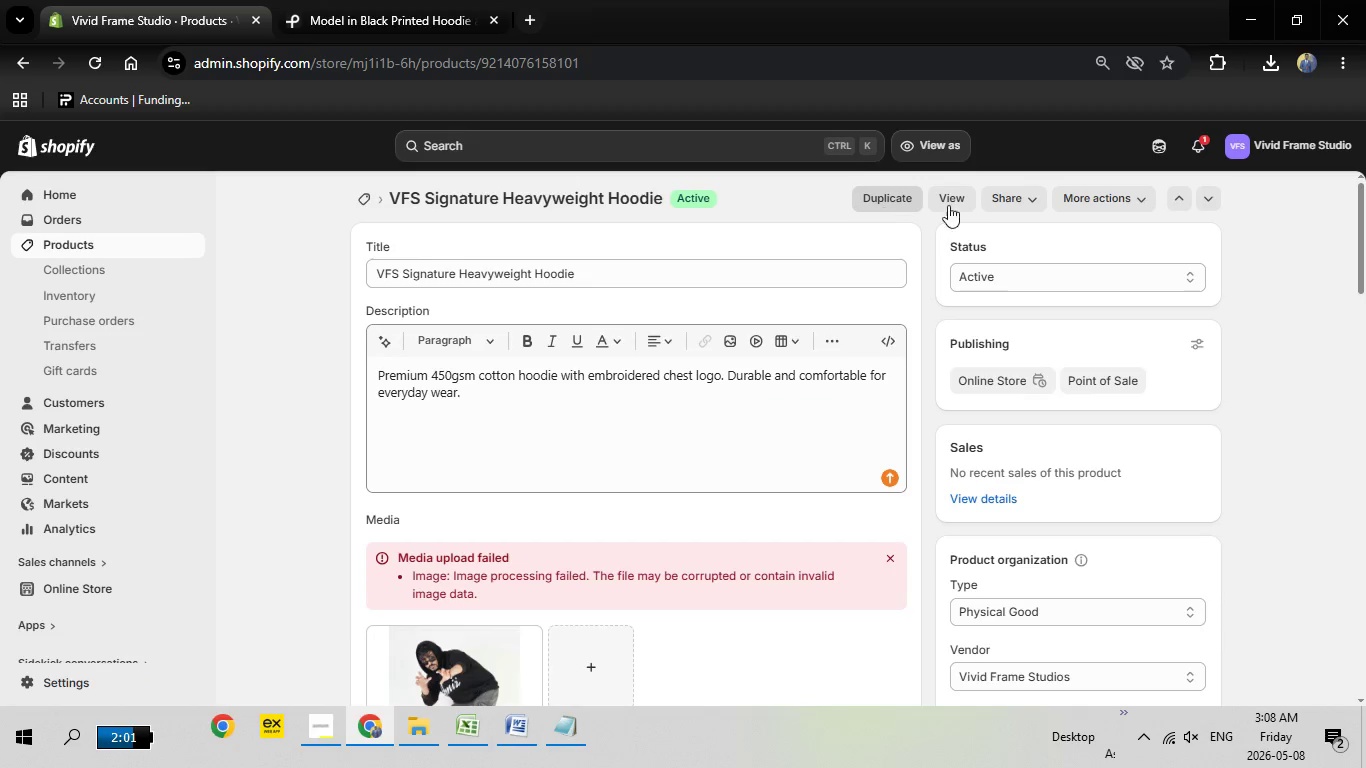 
wait(6.38)
 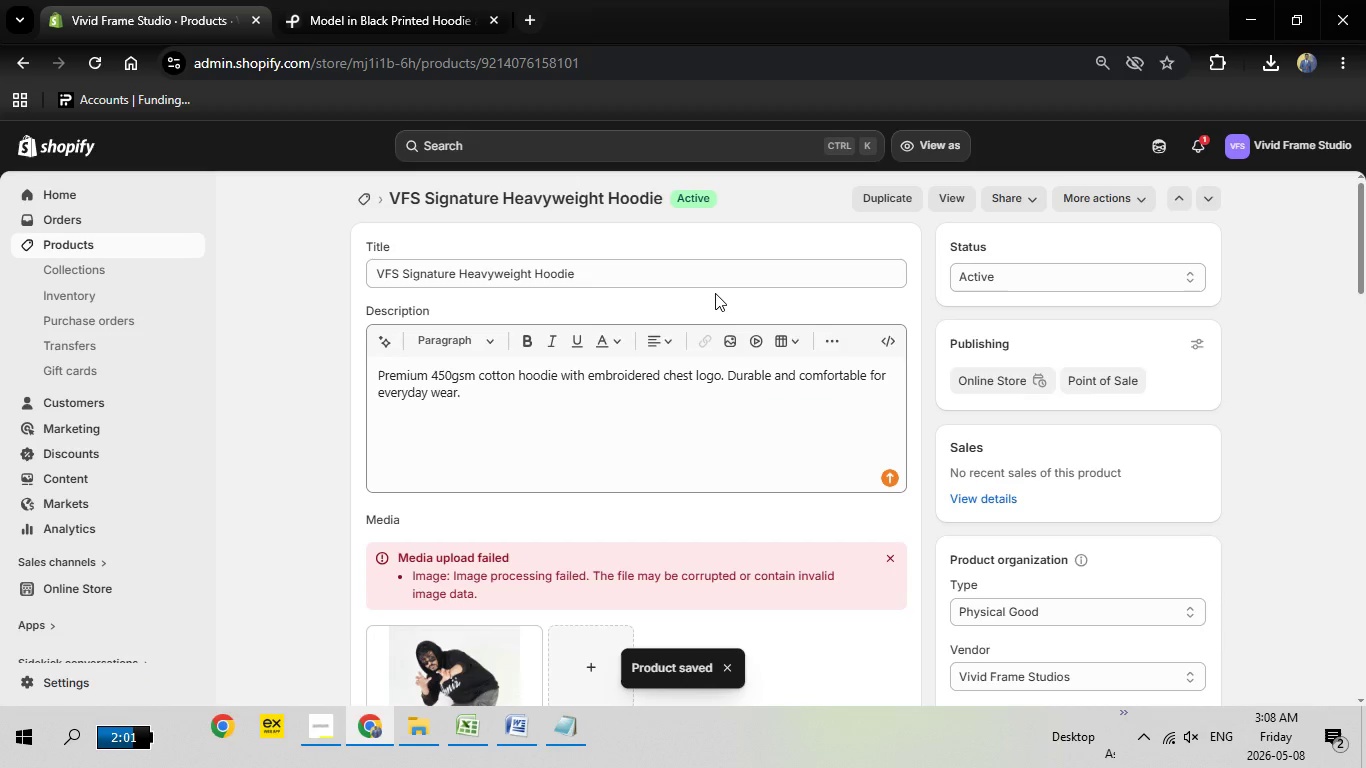 
left_click([948, 205])
 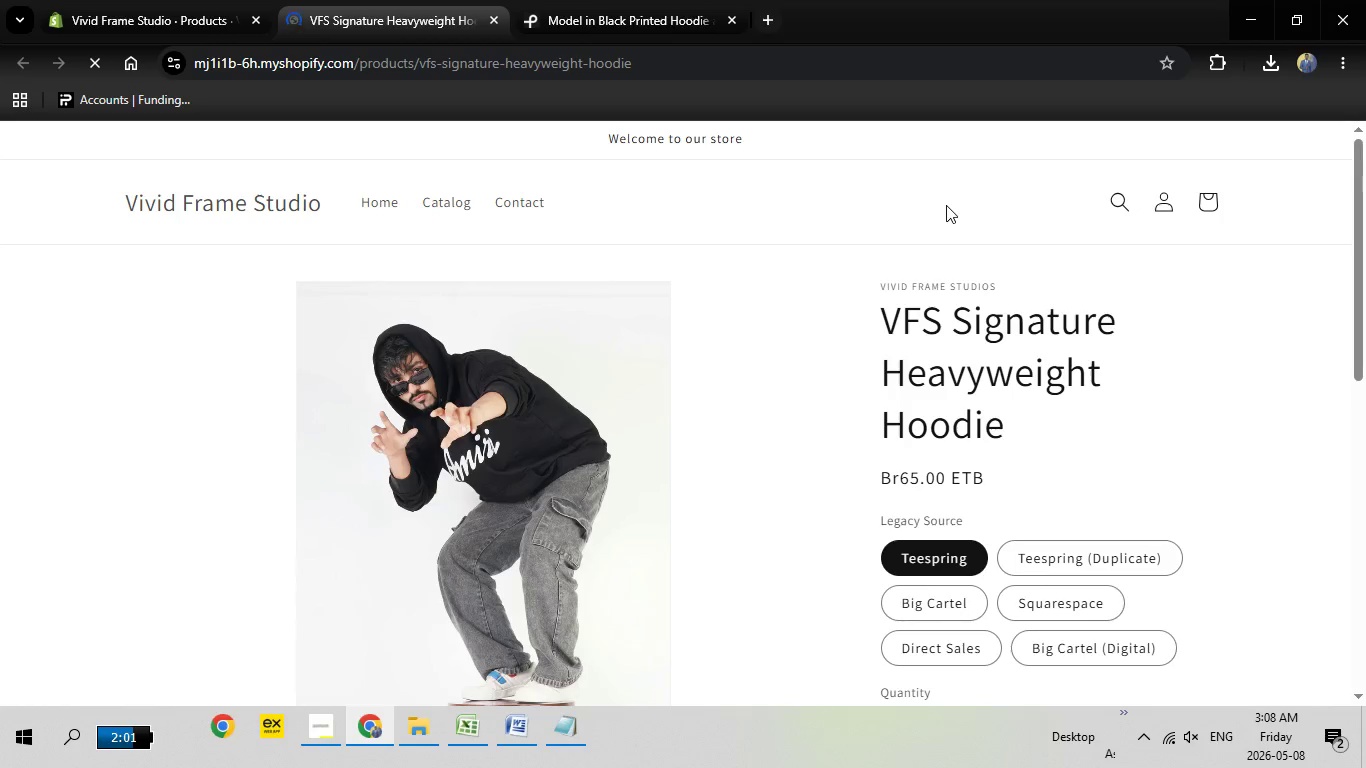 
wait(7.7)
 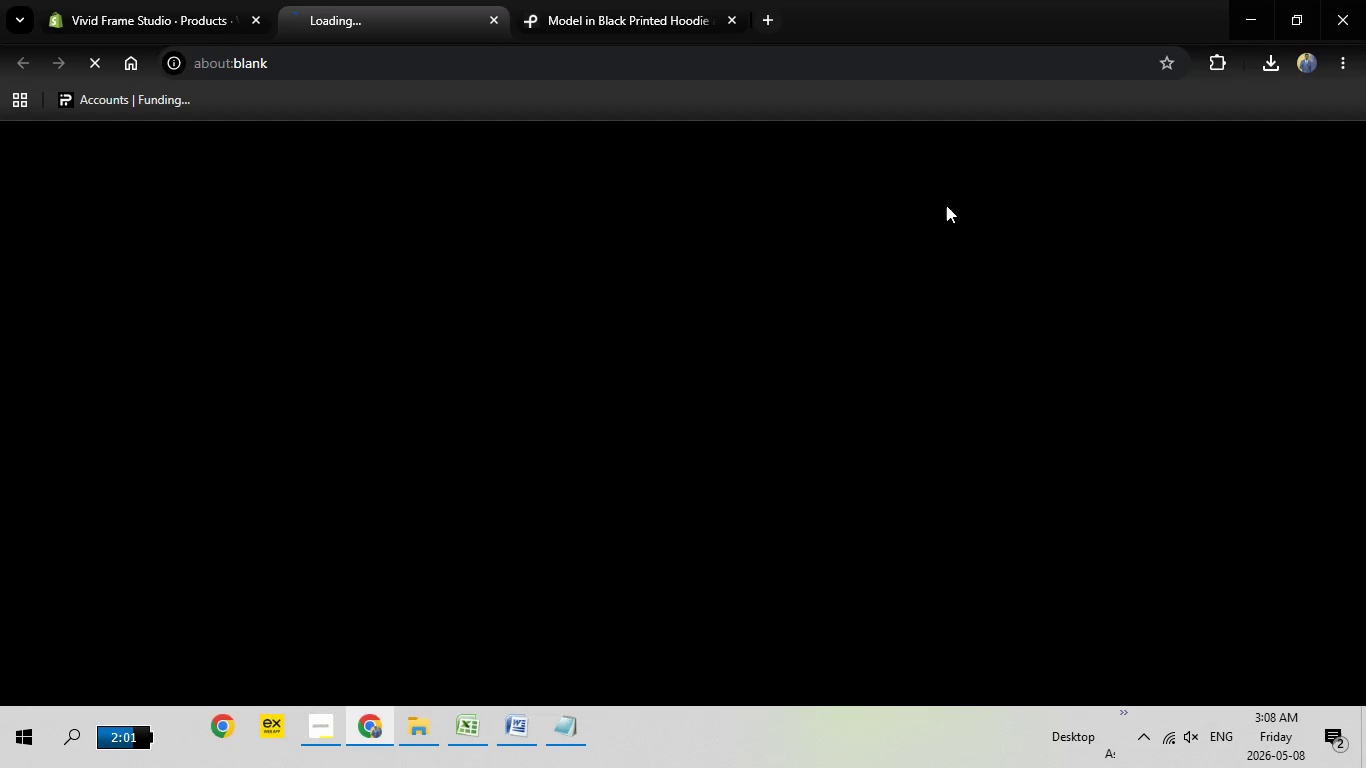 
scroll: coordinate [969, 400], scroll_direction: none, amount: 0.0
 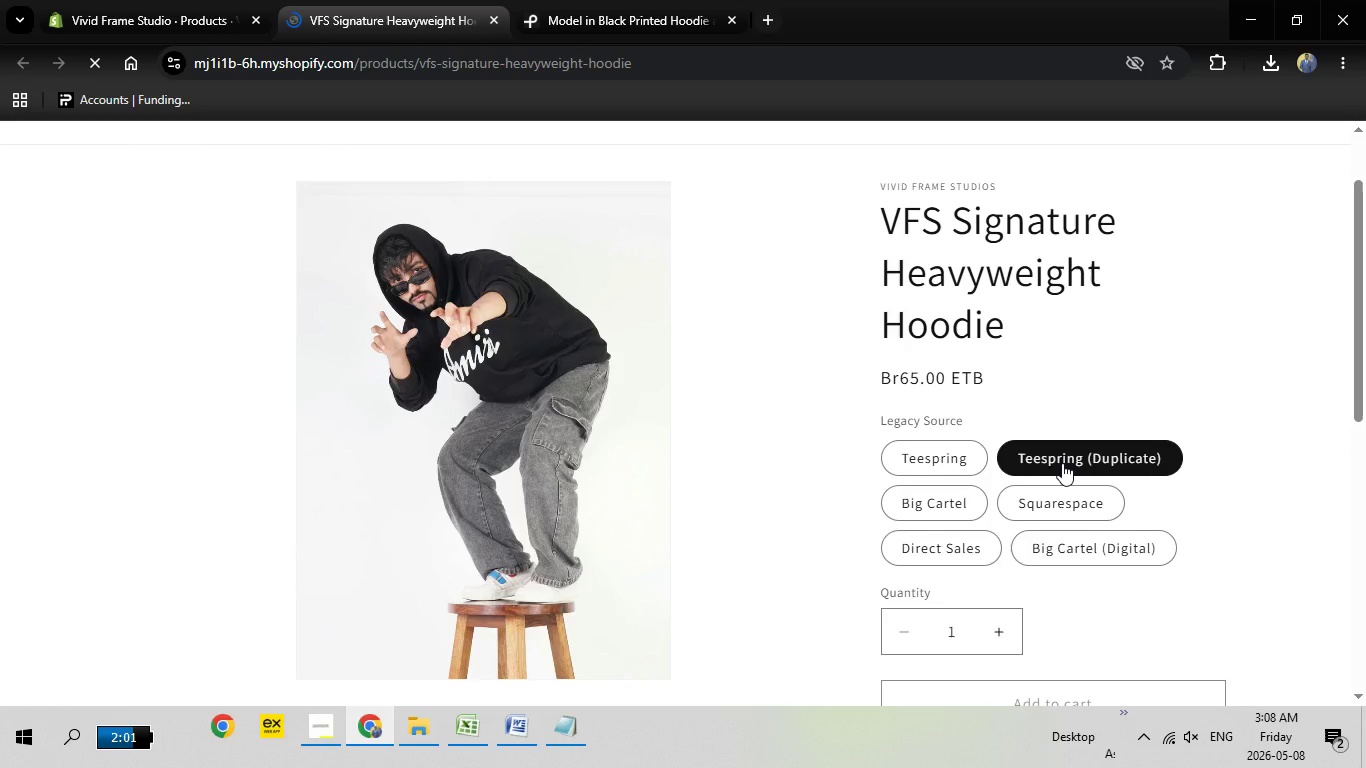 
left_click([1062, 463])
 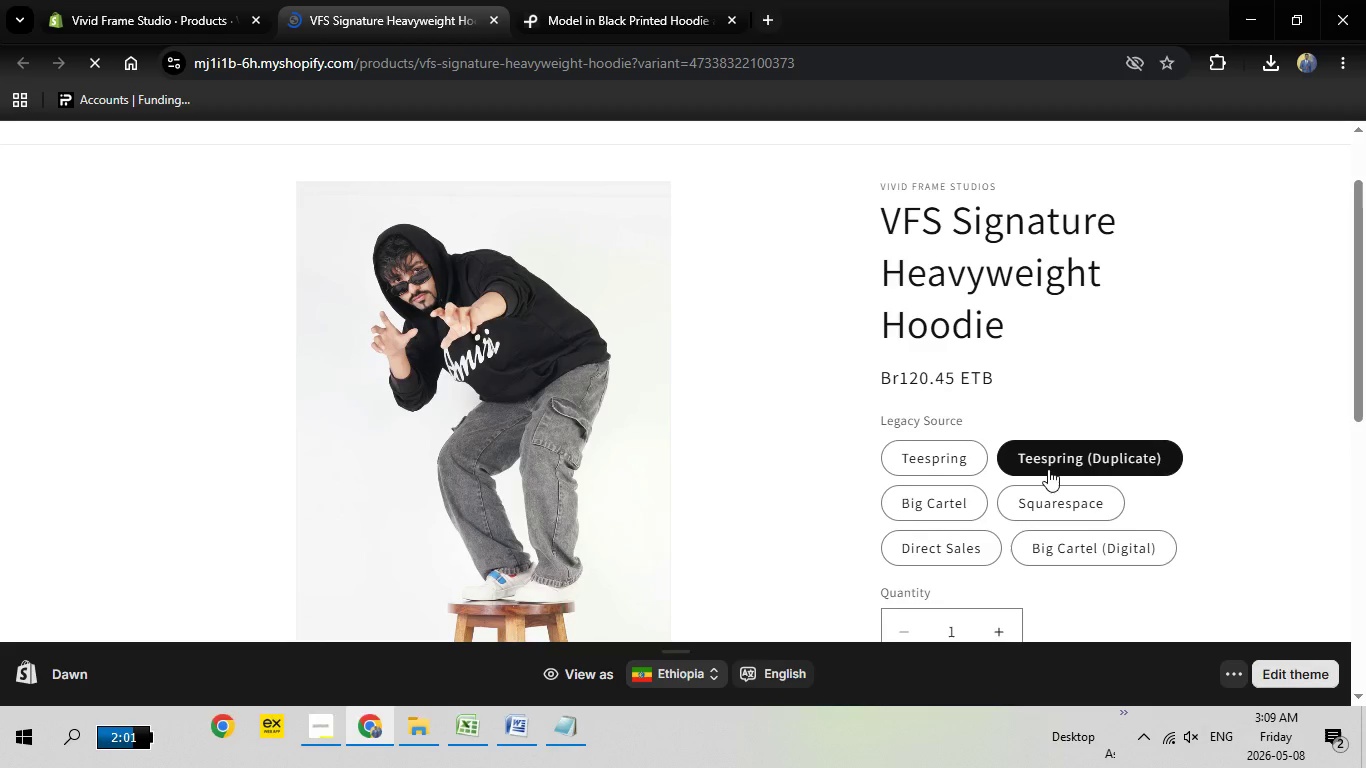 
wait(5.24)
 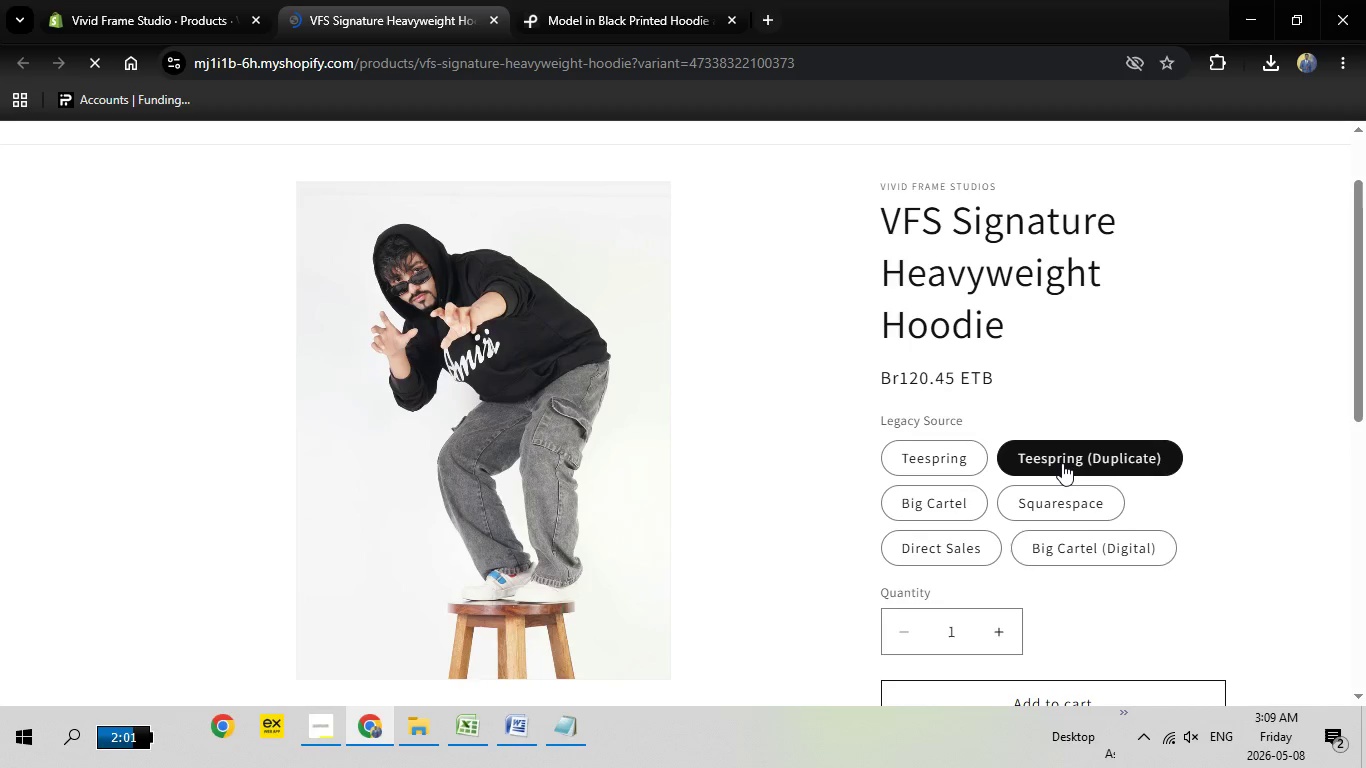 
left_click([955, 499])
 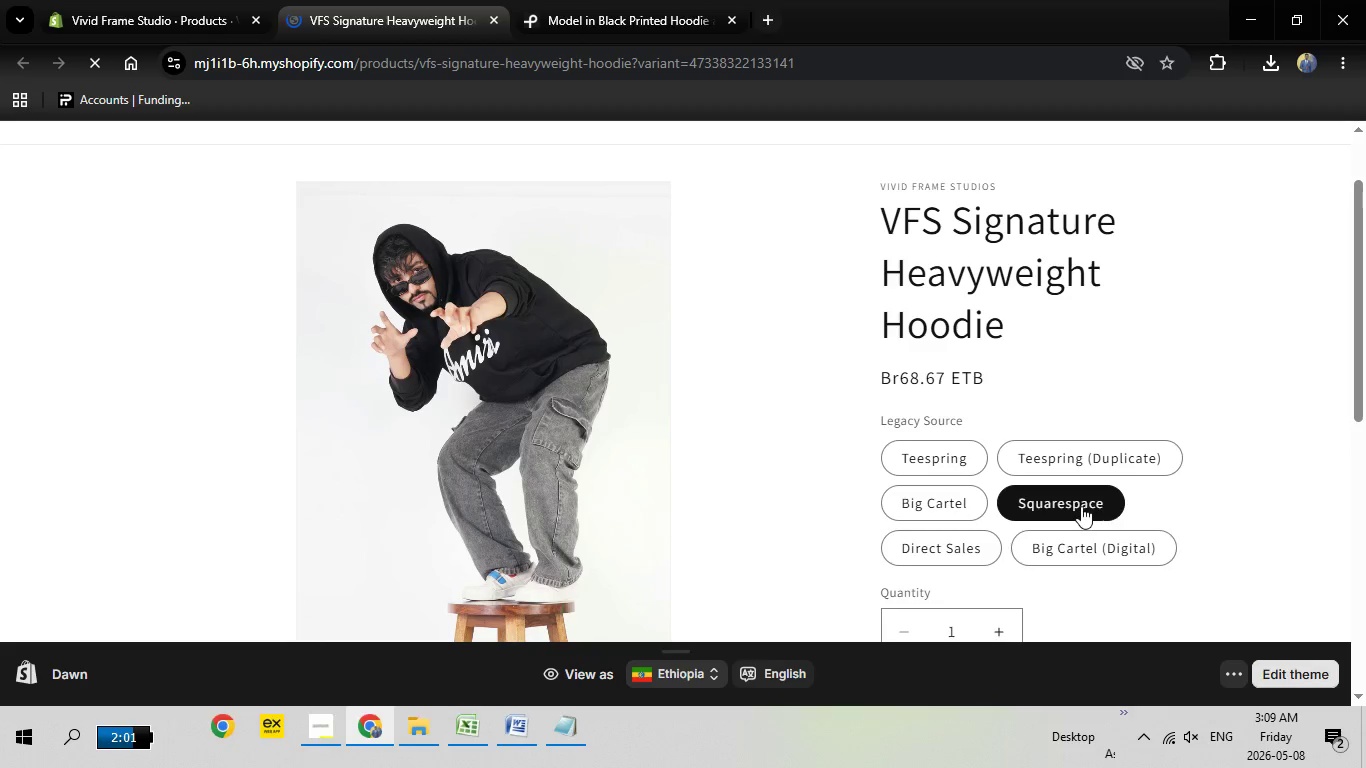 
left_click([1088, 506])
 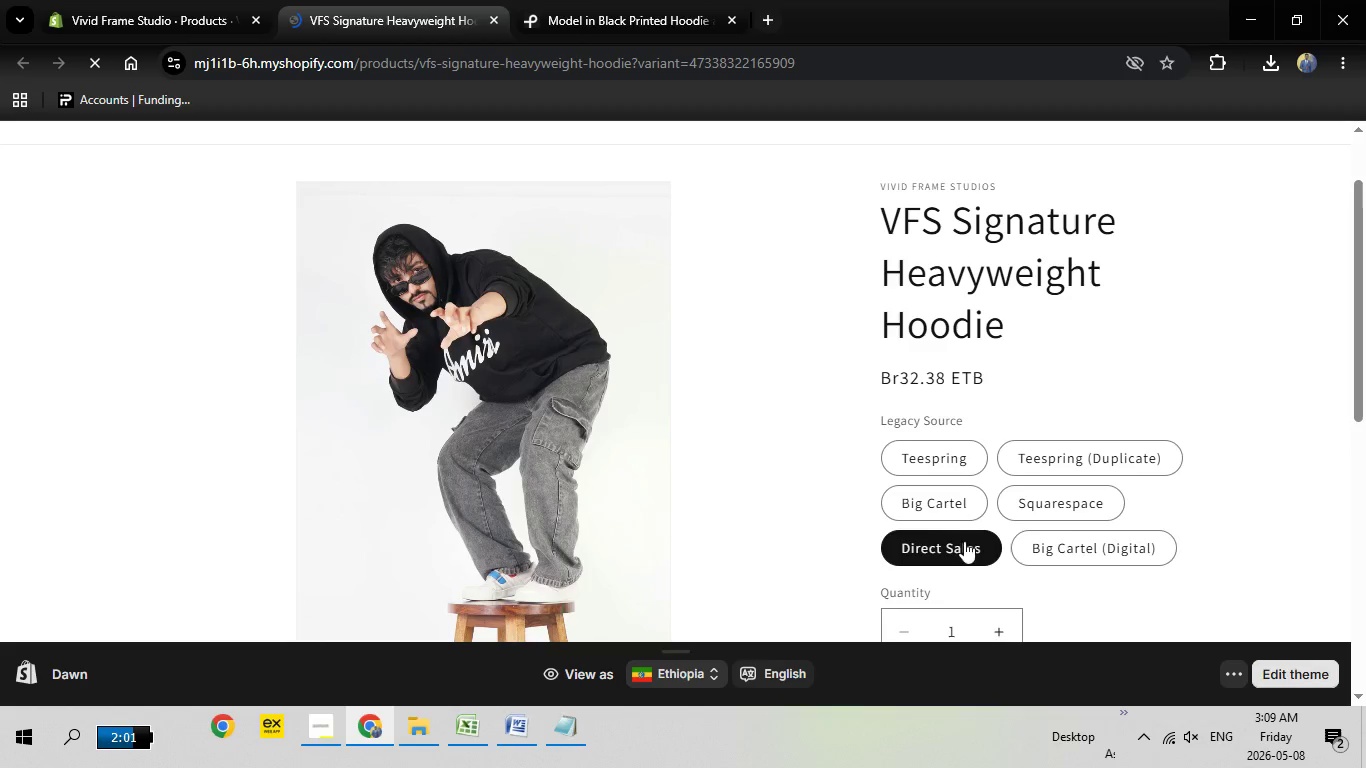 
left_click([947, 544])
 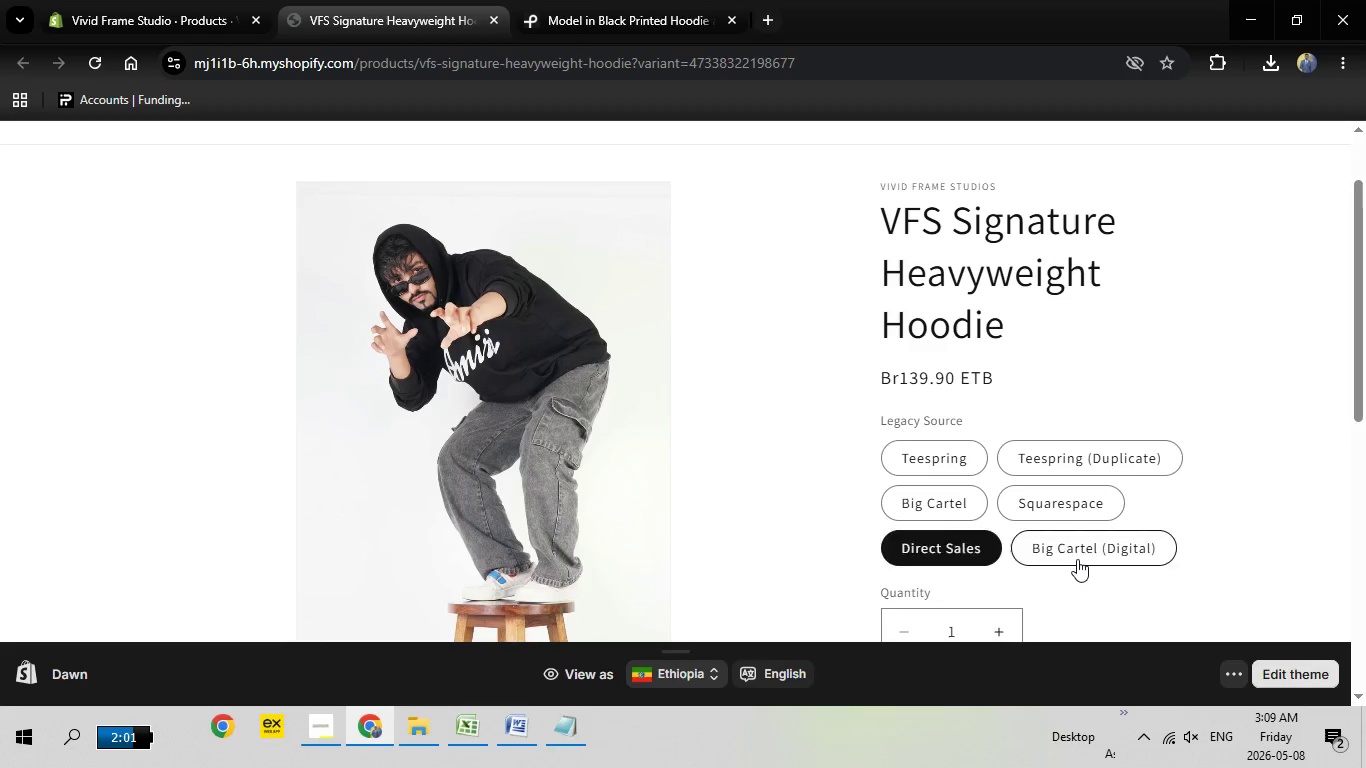 
left_click([1077, 559])
 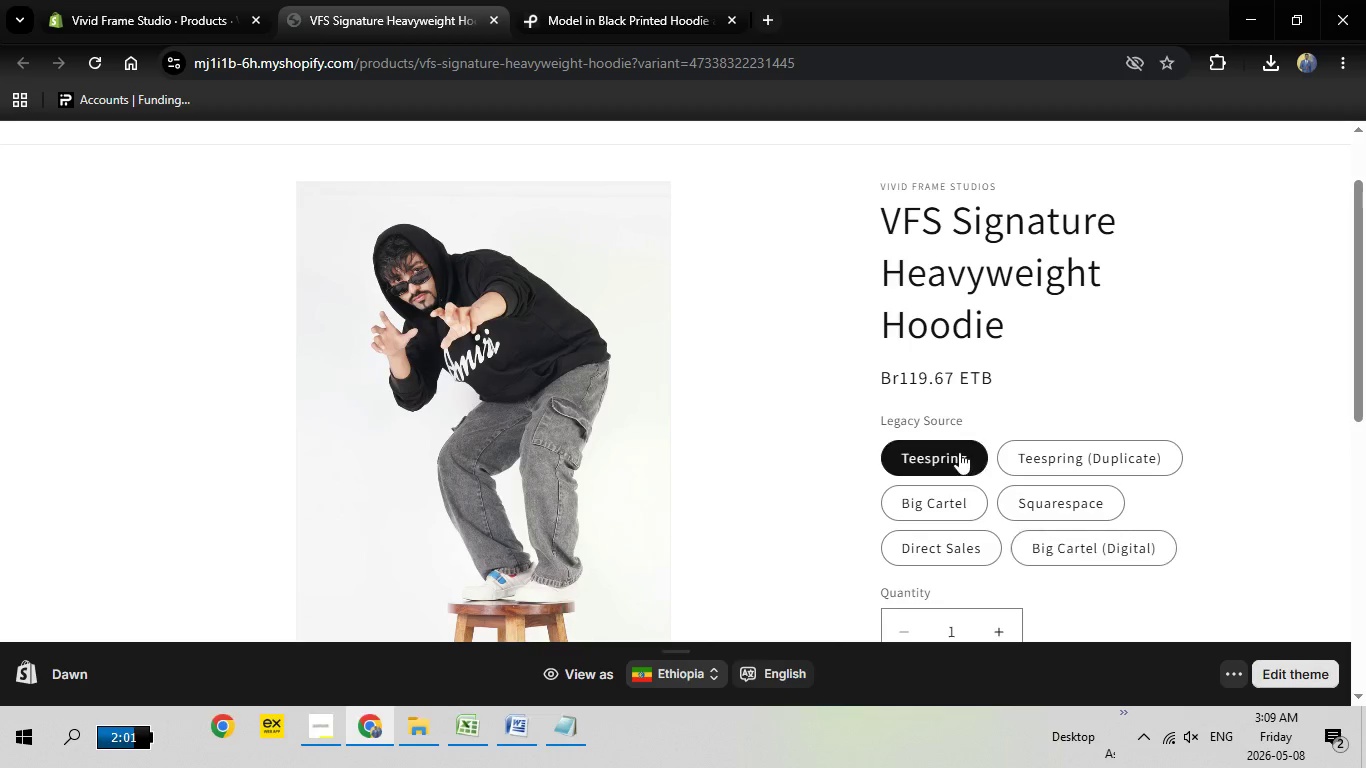 
left_click([959, 452])
 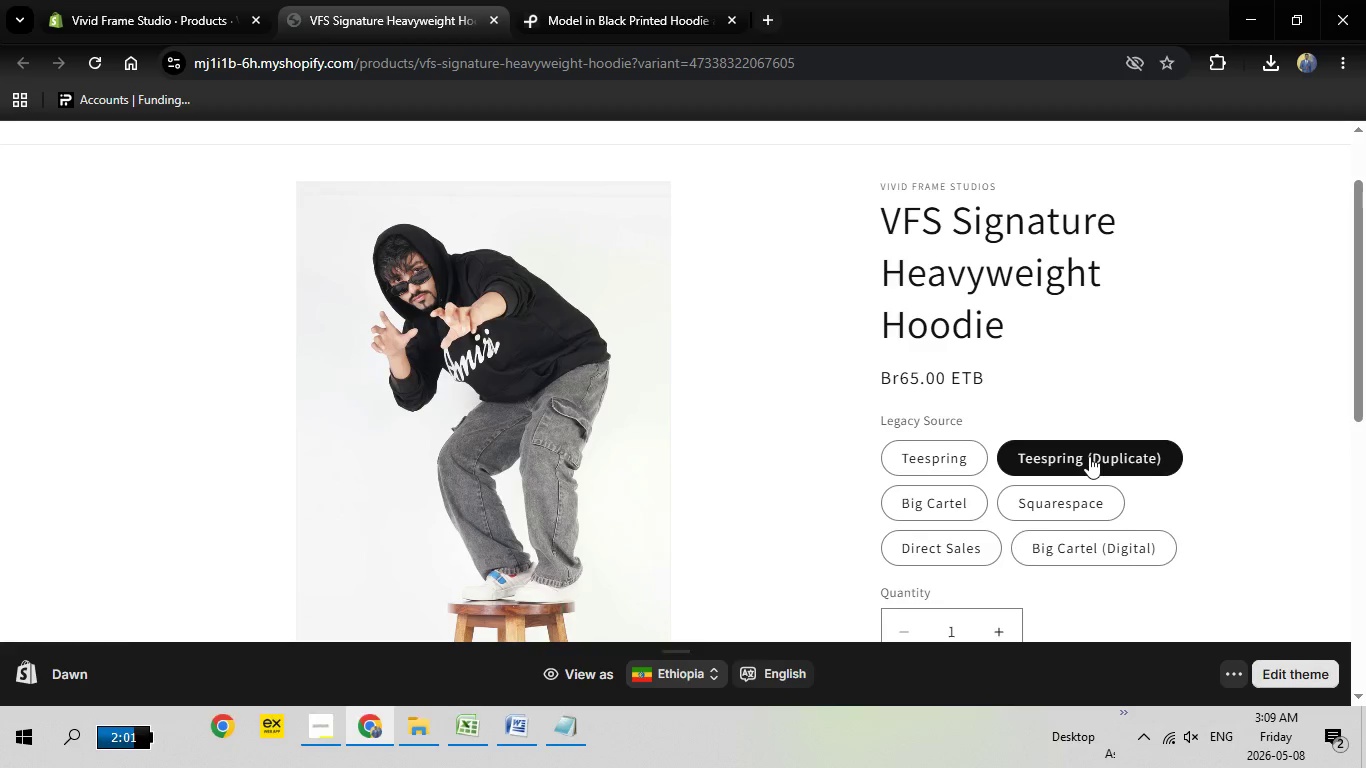 
left_click([1089, 456])
 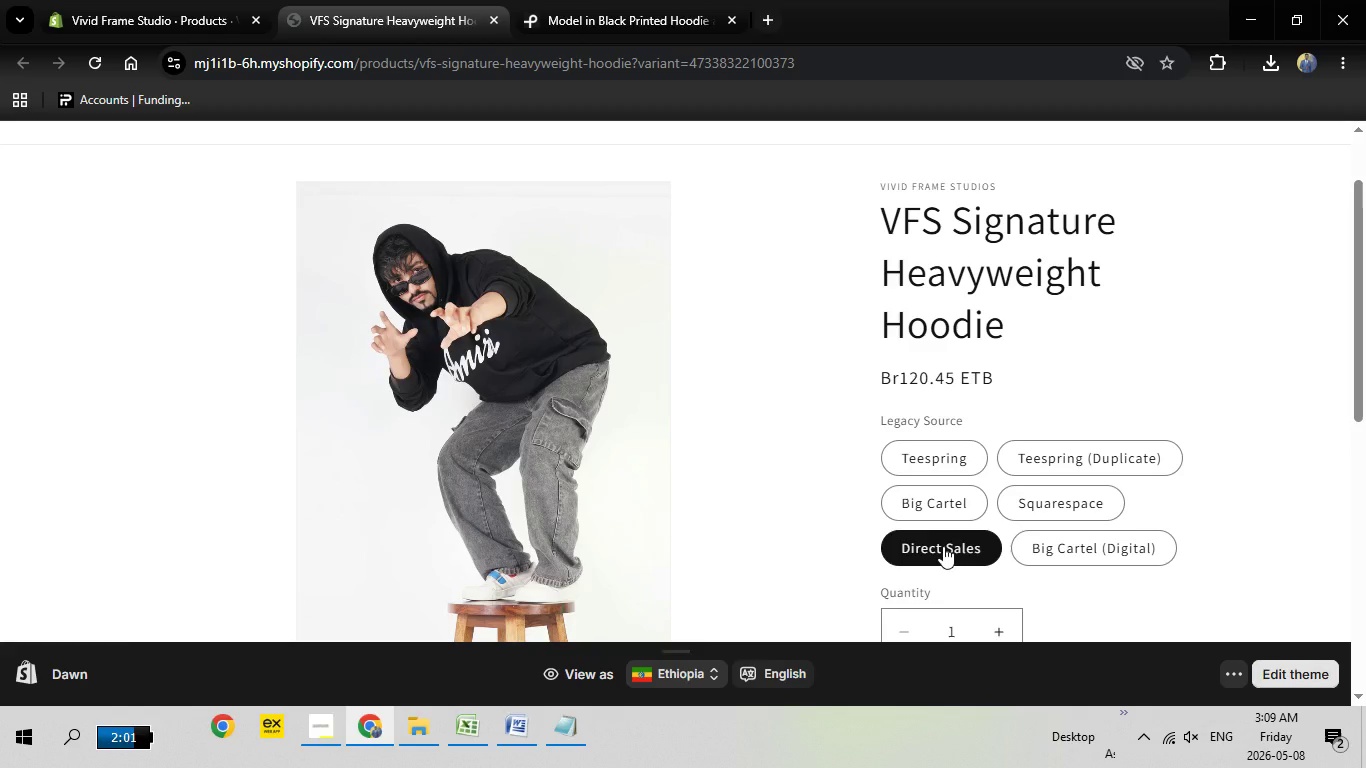 
left_click([943, 546])
 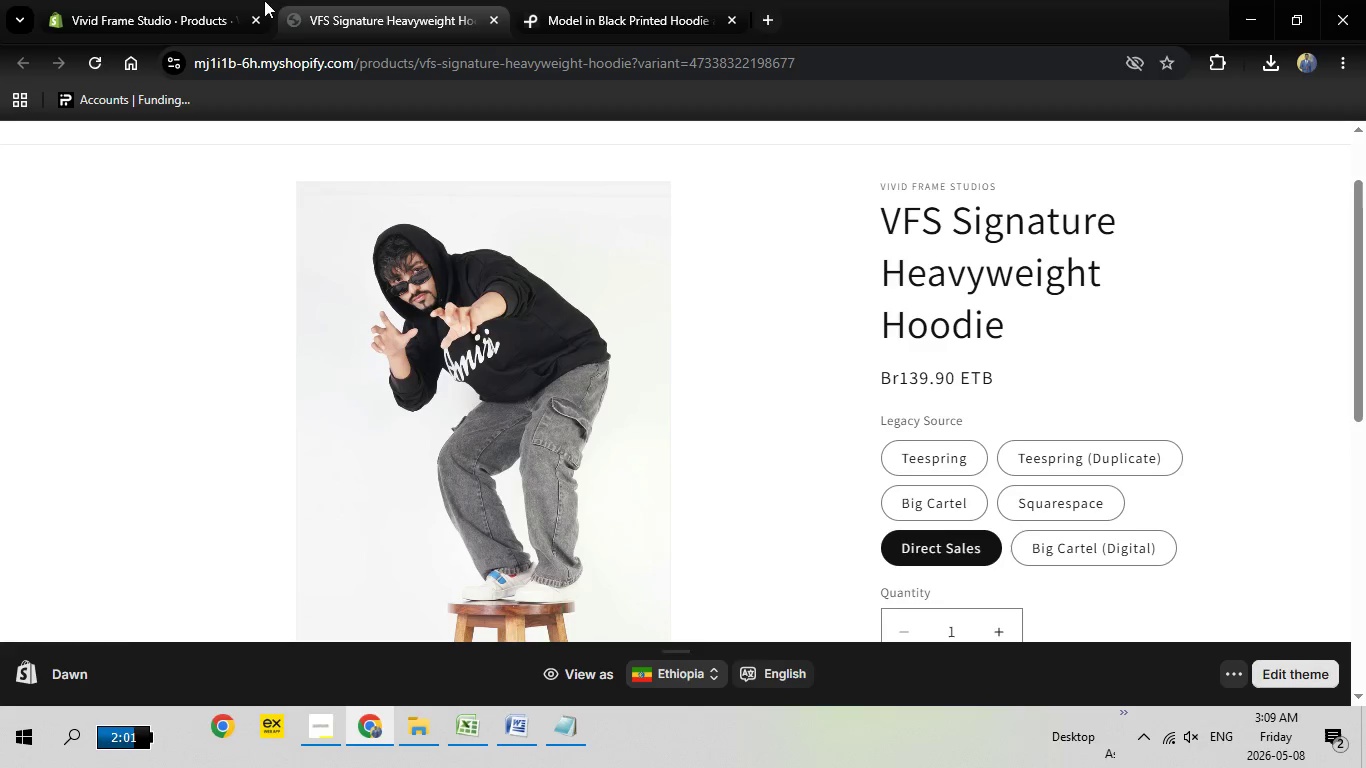 
left_click([211, 0])
 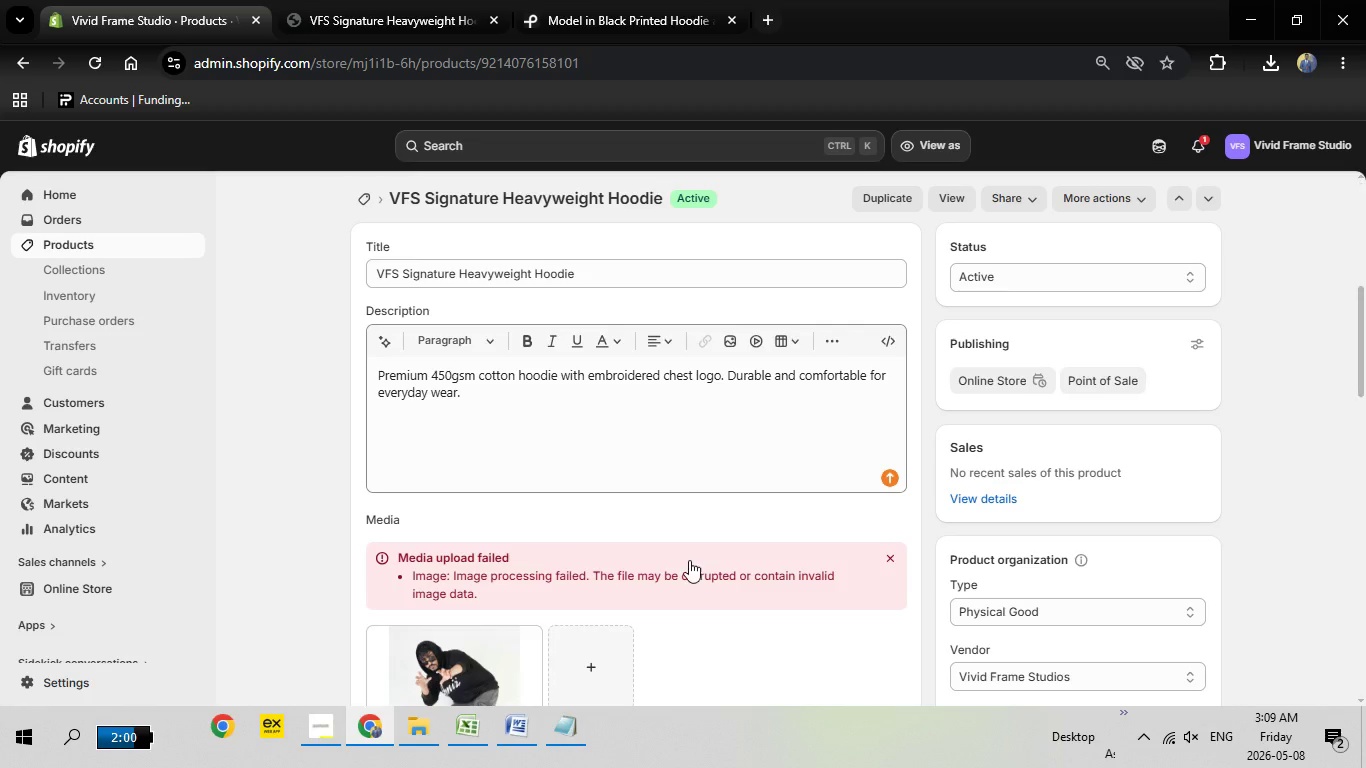 
scroll: coordinate [557, 425], scroll_direction: down, amount: 8.0
 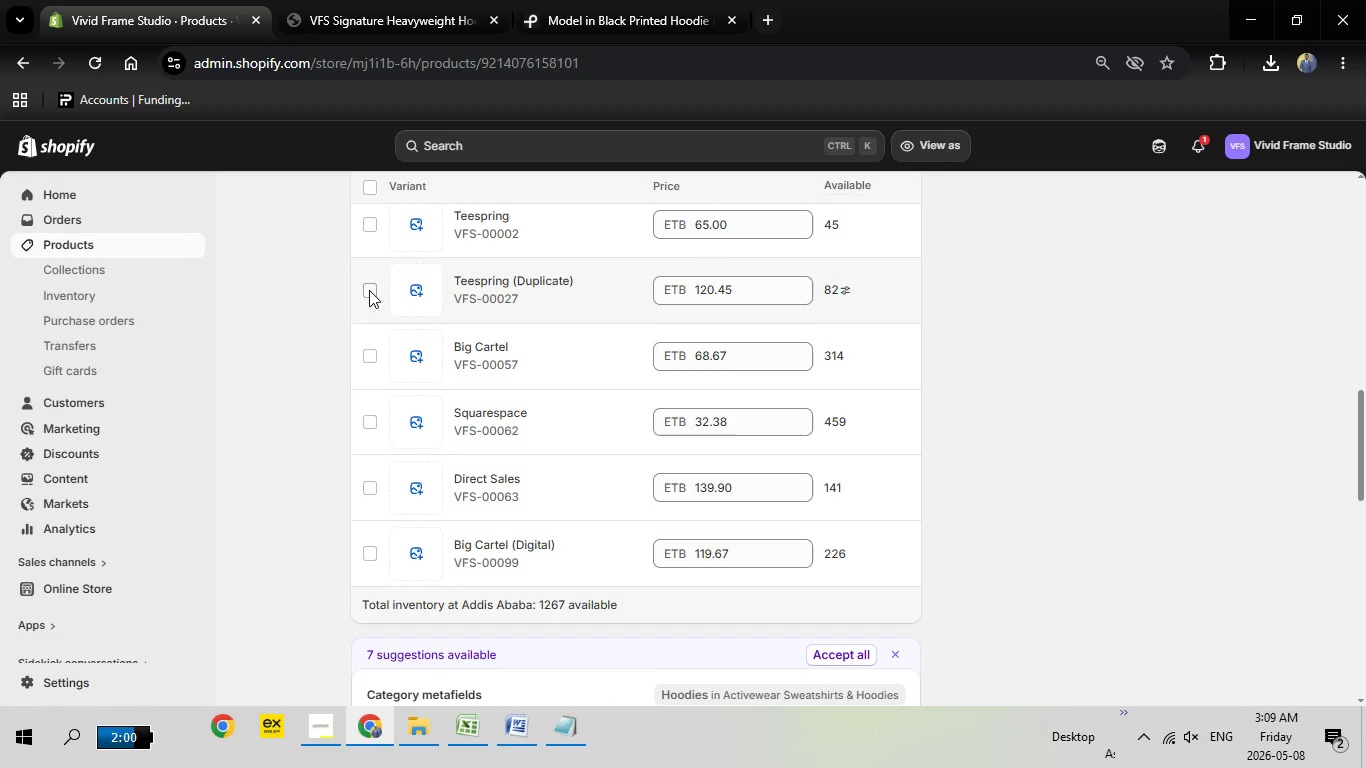 
wait(9.7)
 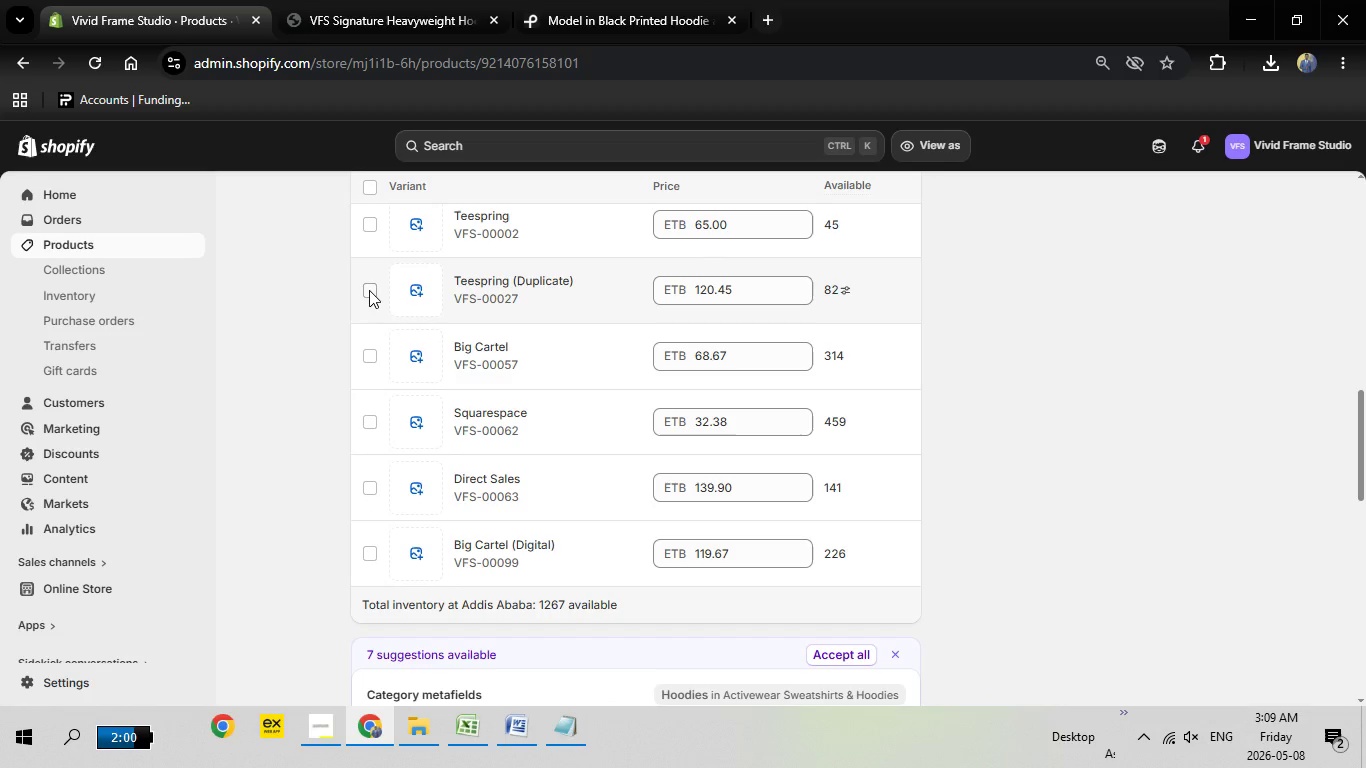 
left_click([528, 724])
 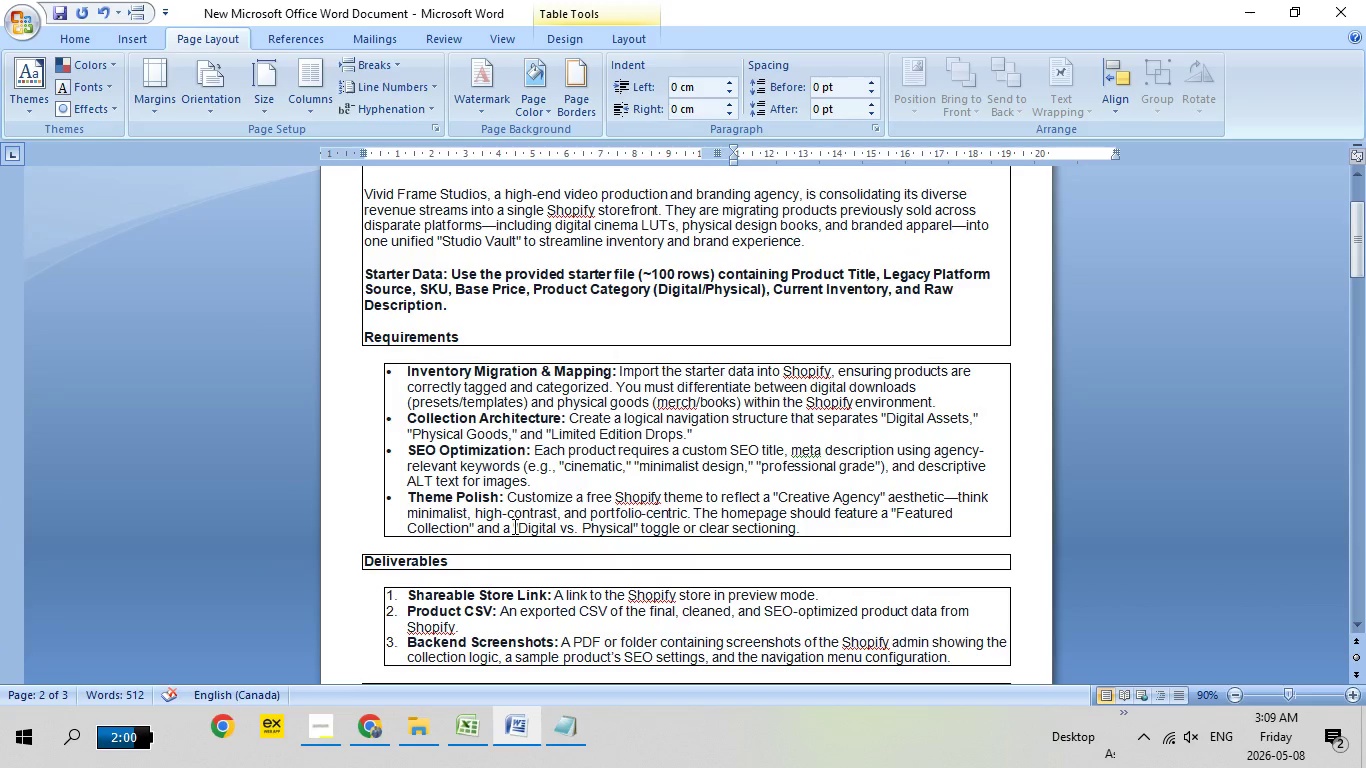 
scroll: coordinate [513, 526], scroll_direction: up, amount: 13.0
 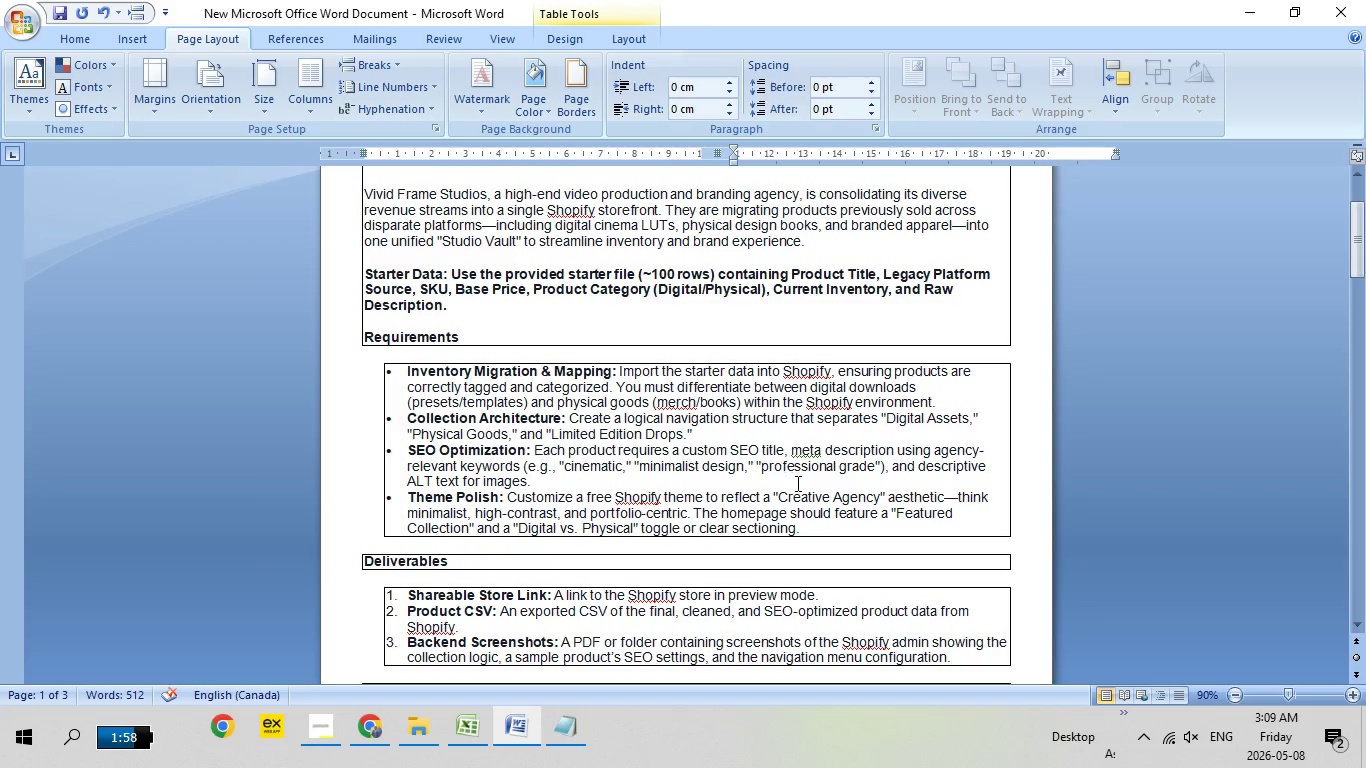 
wait(16.98)
 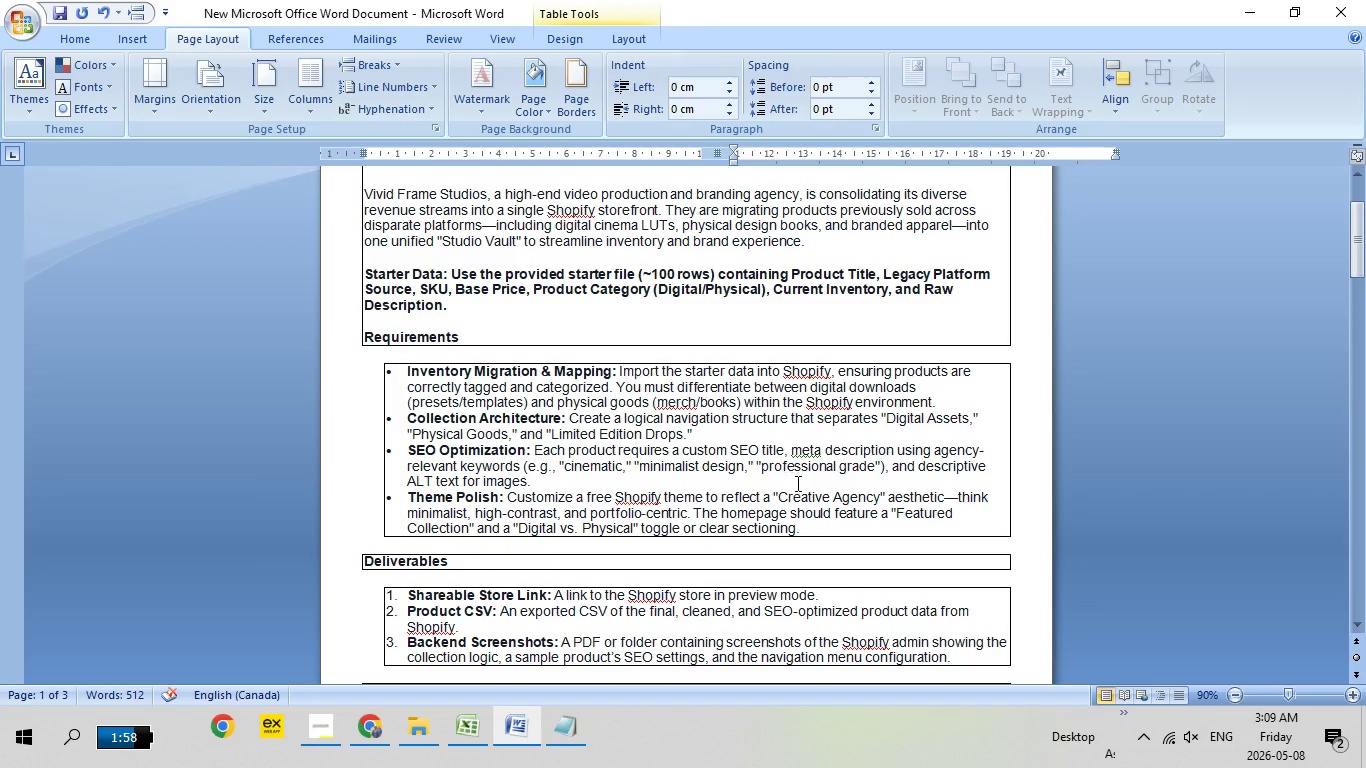 
left_click([374, 728])
 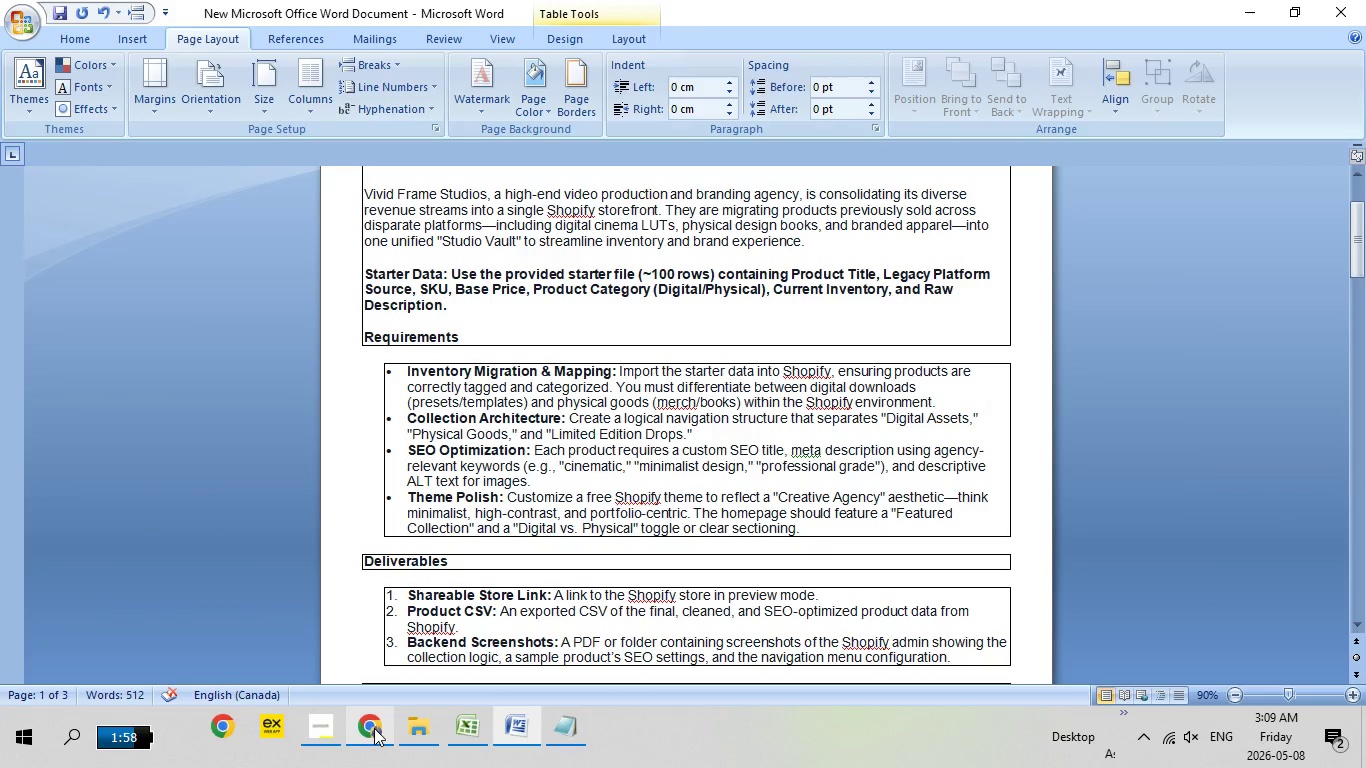 
left_click([374, 728])
 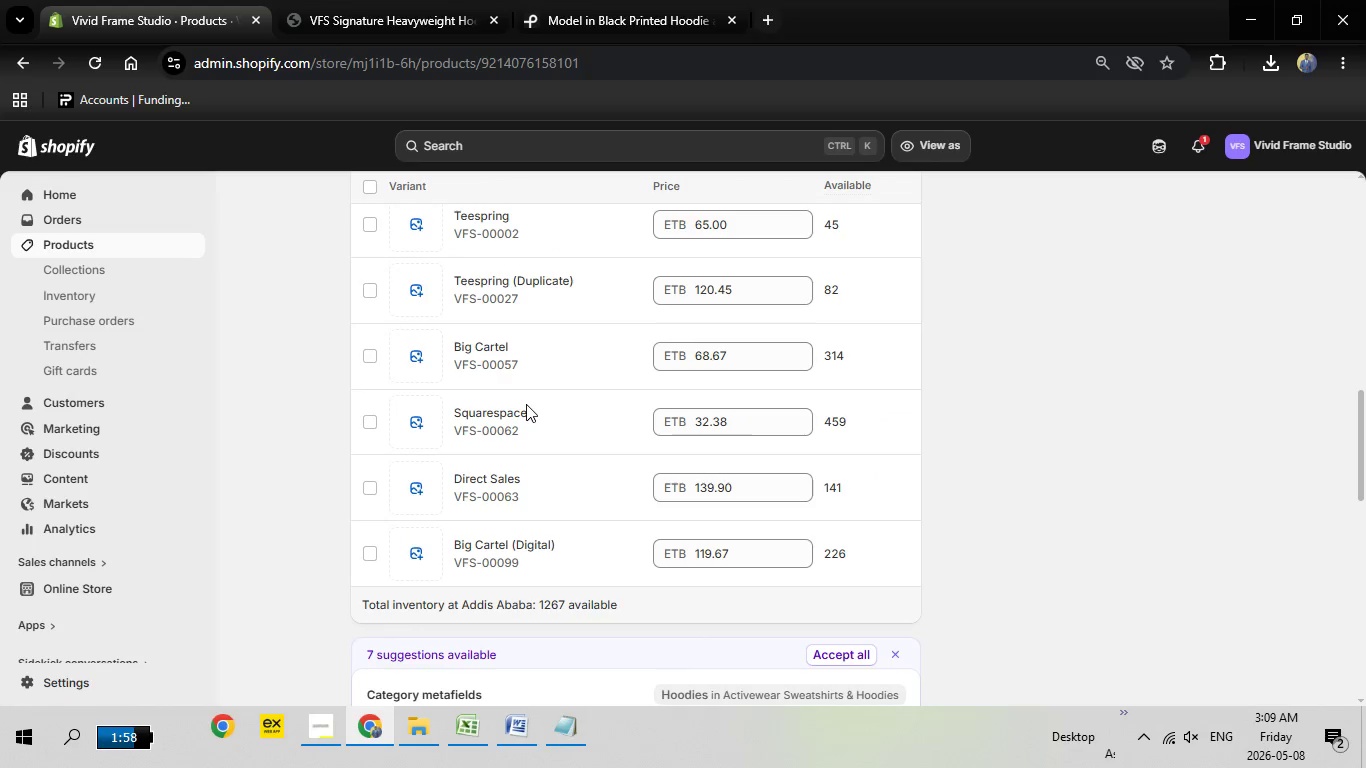 
scroll: coordinate [781, 433], scroll_direction: down, amount: 8.0
 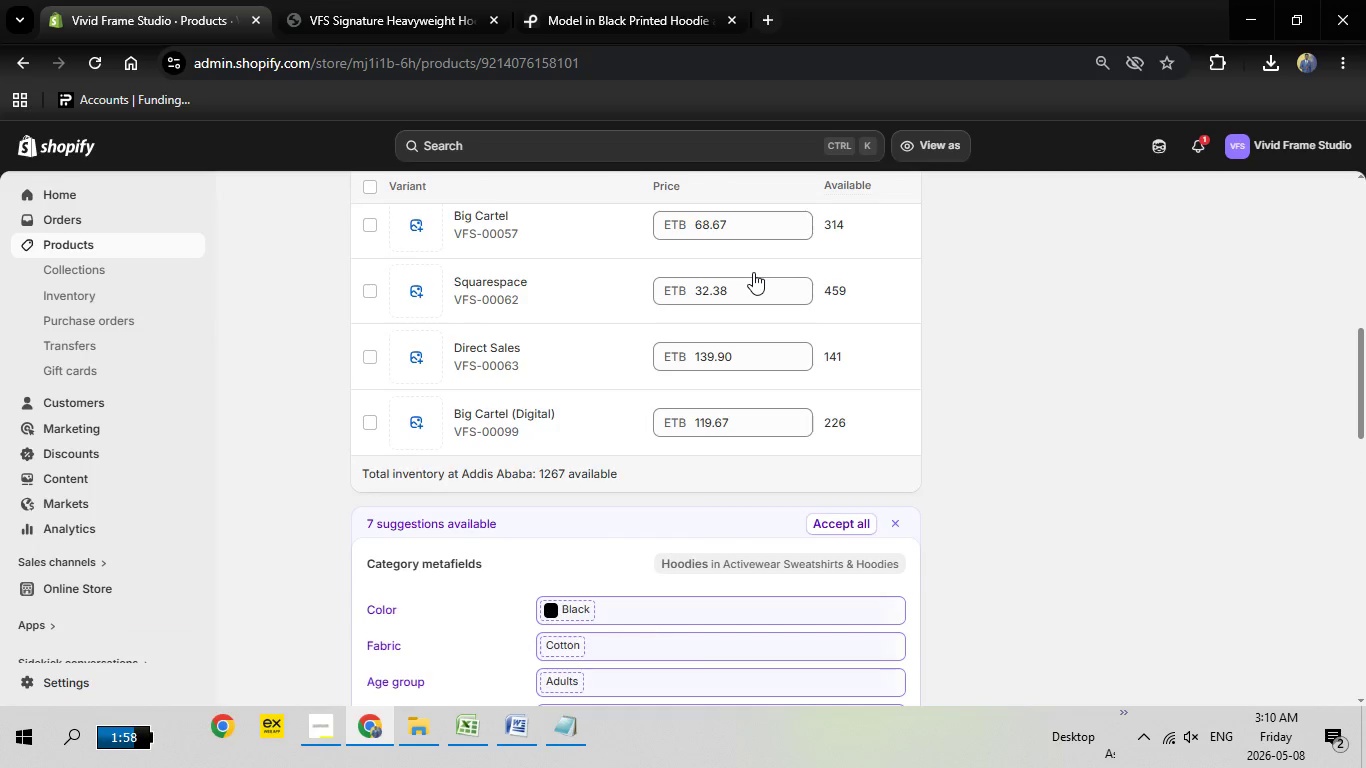 
scroll: coordinate [800, 434], scroll_direction: up, amount: 11.0
 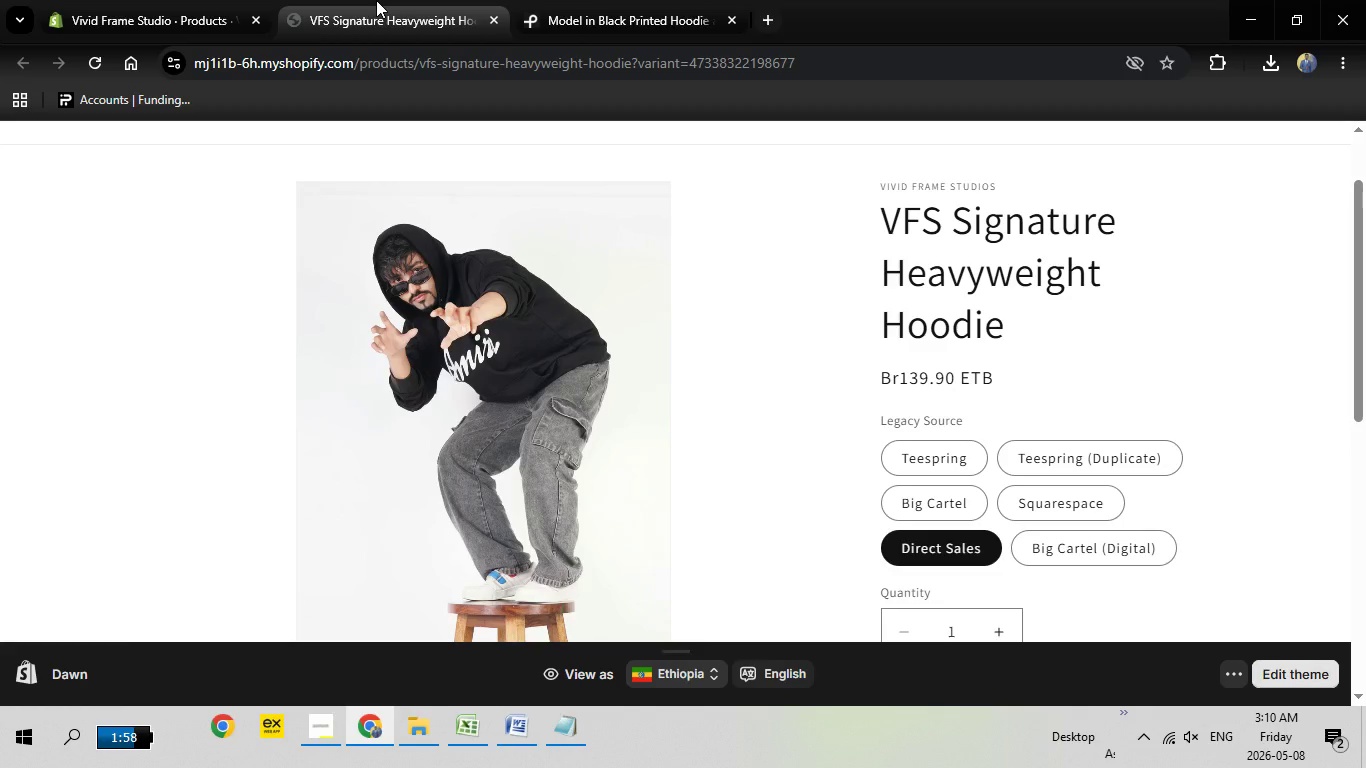 
left_click([376, 0])
 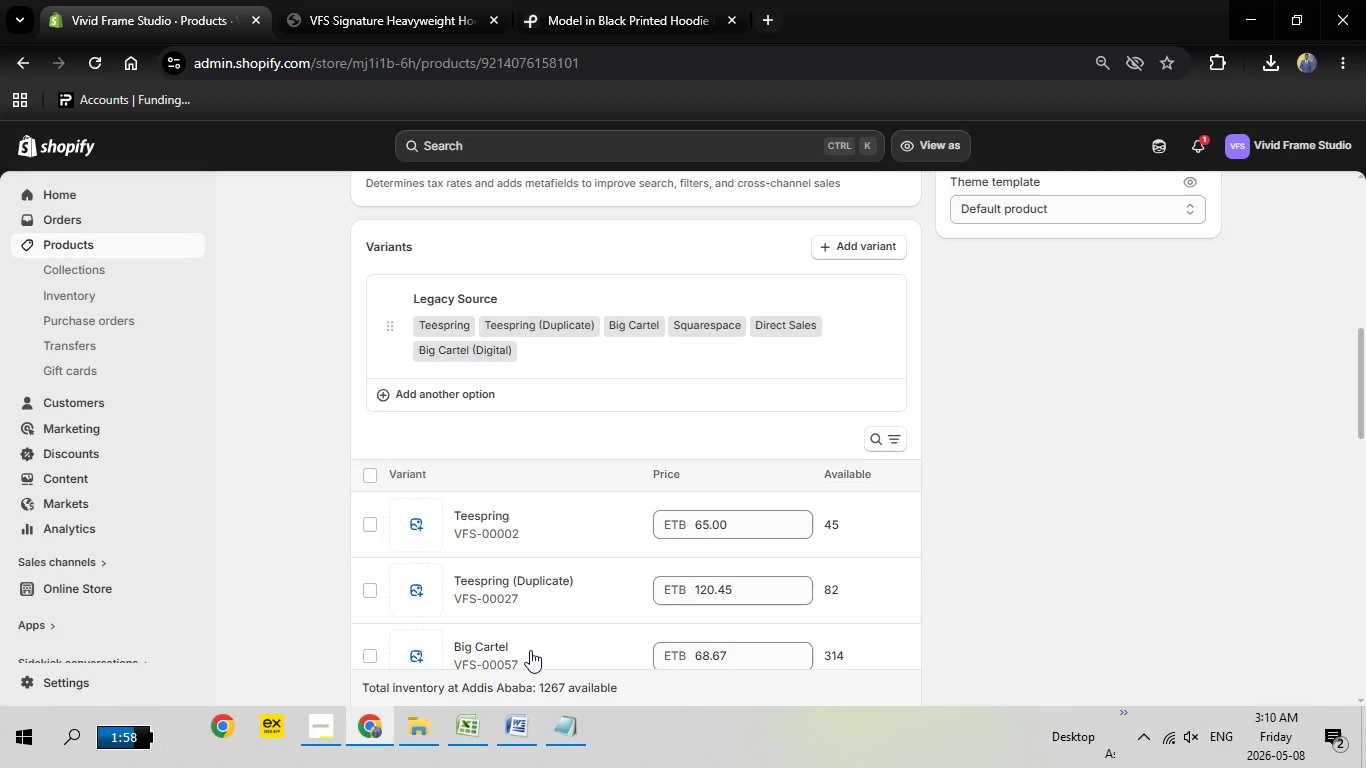 
left_click([153, 0])
 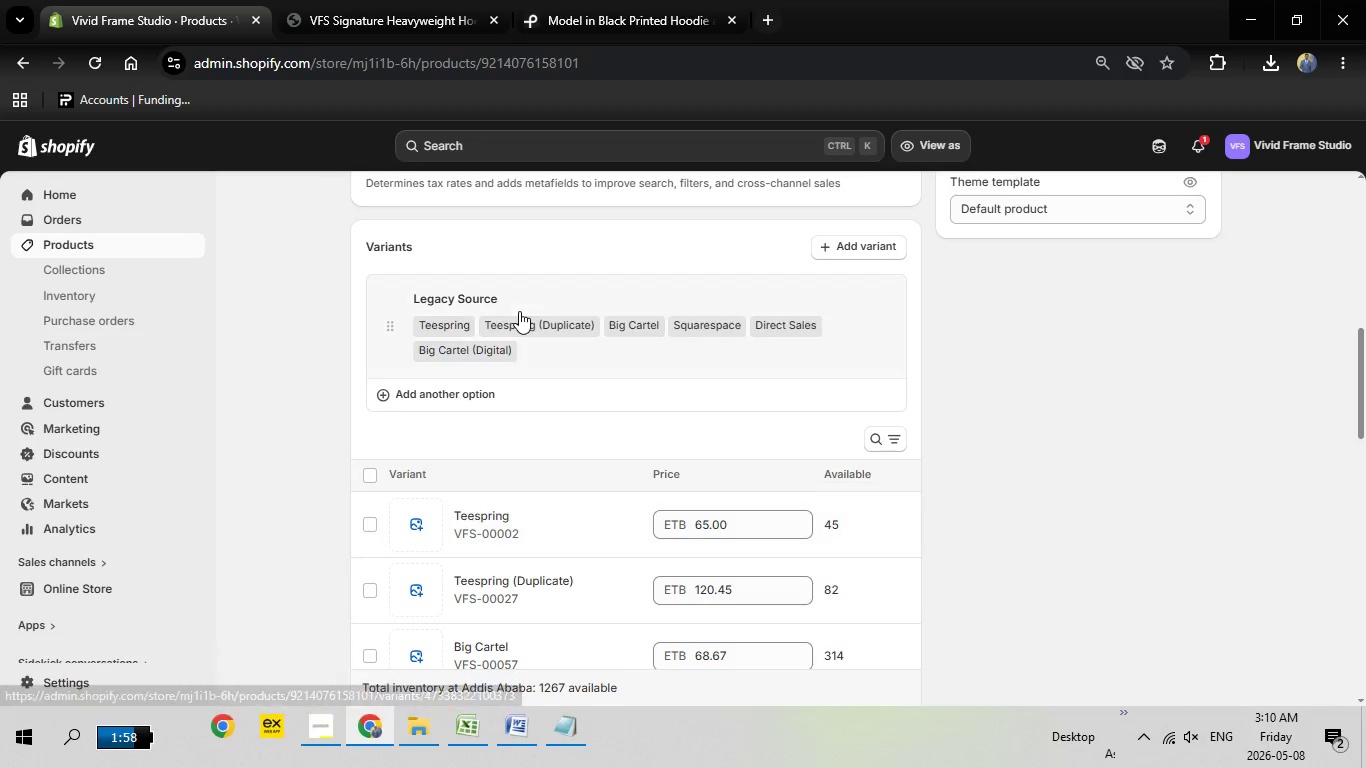 
left_click([519, 311])
 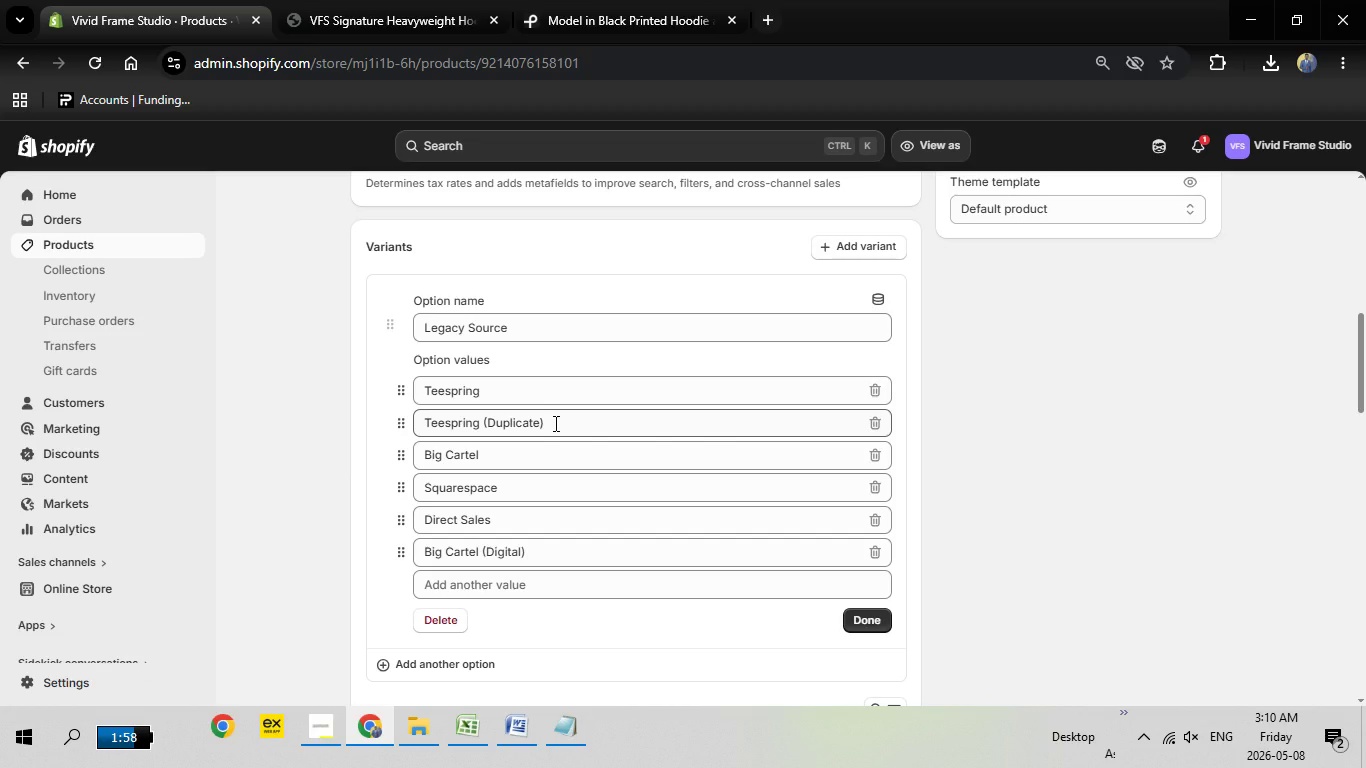 
left_click([554, 423])
 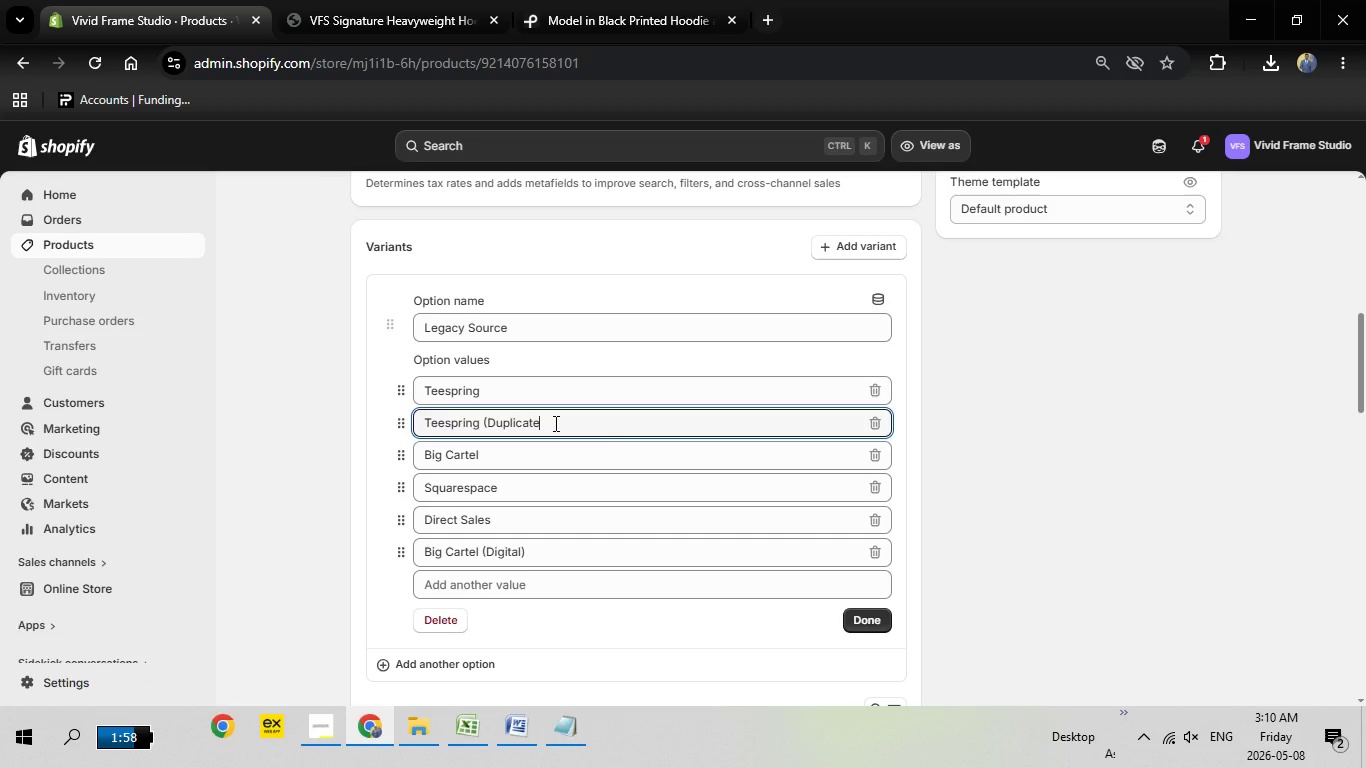 
key(Backspace)
 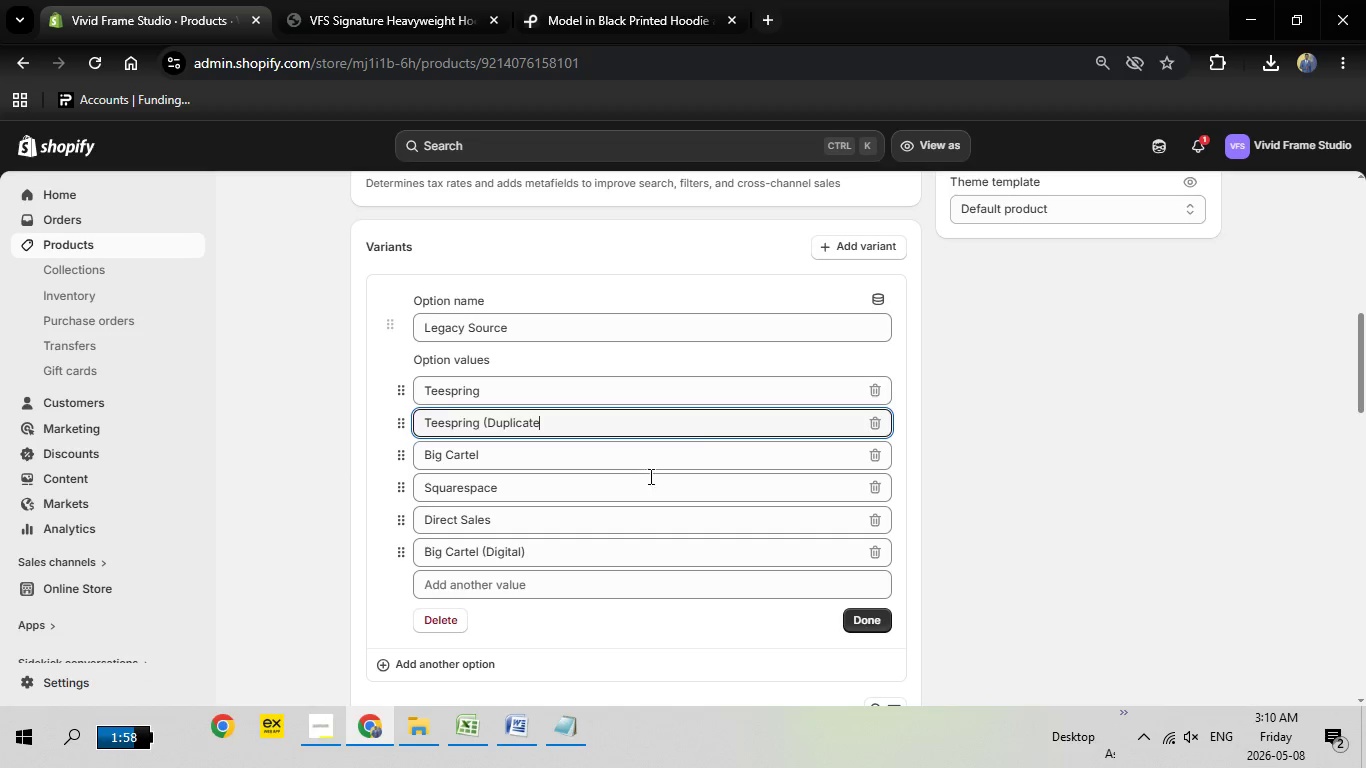 
key(Backspace)
 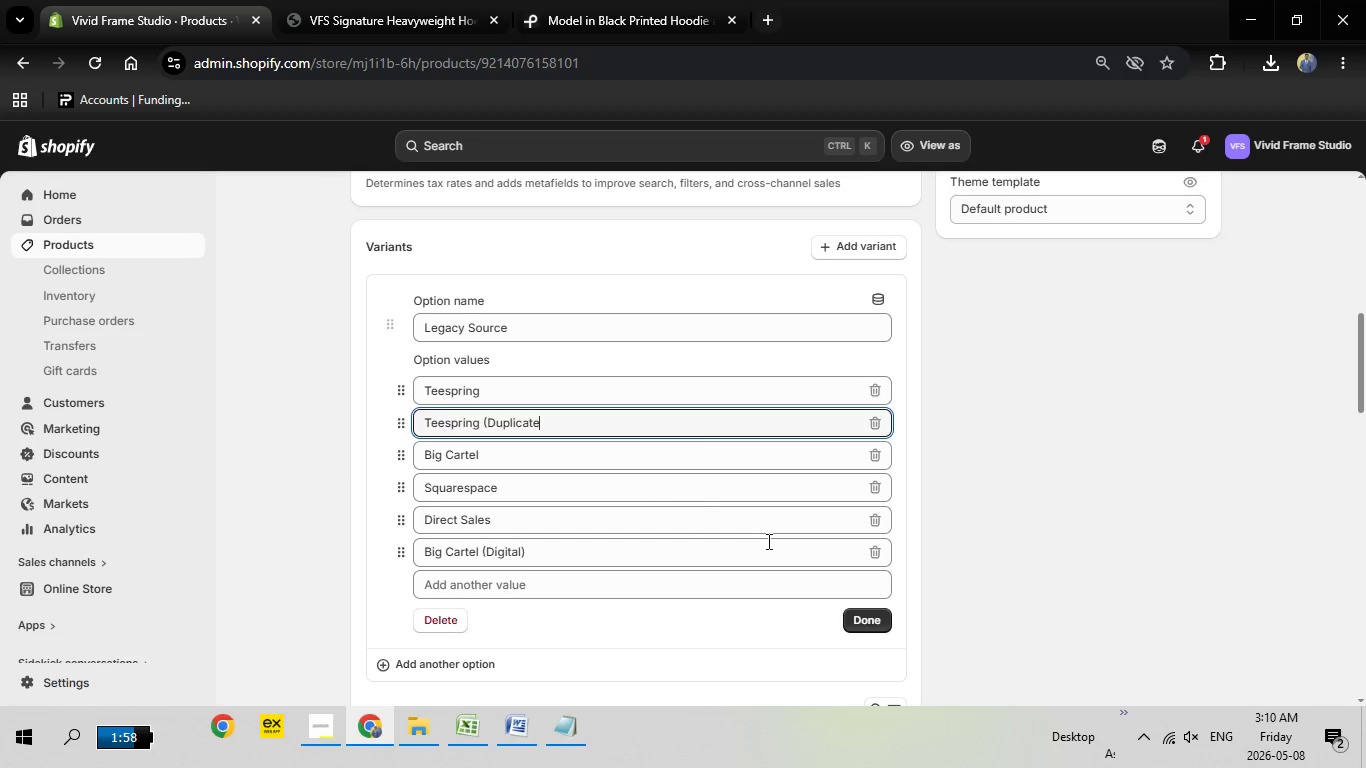 
key(Backspace)
 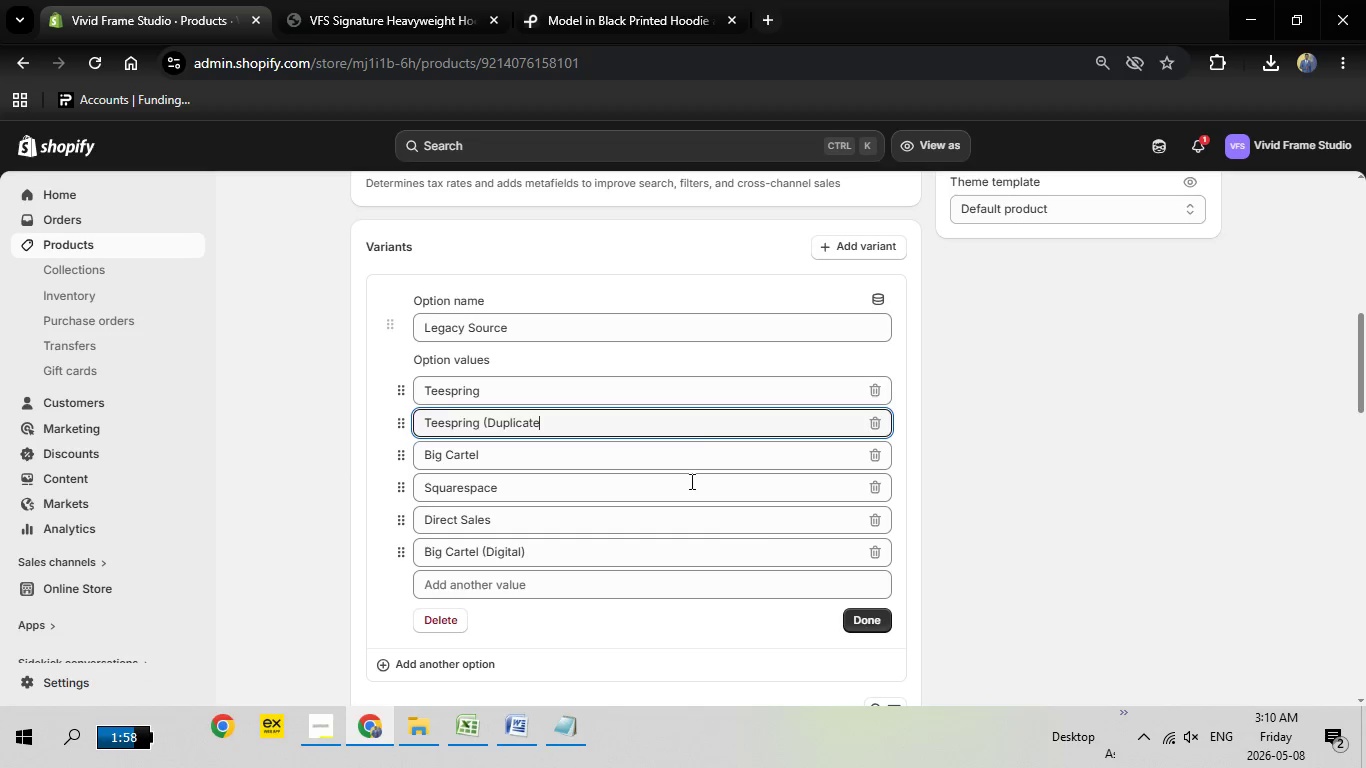 
key(Backspace)
 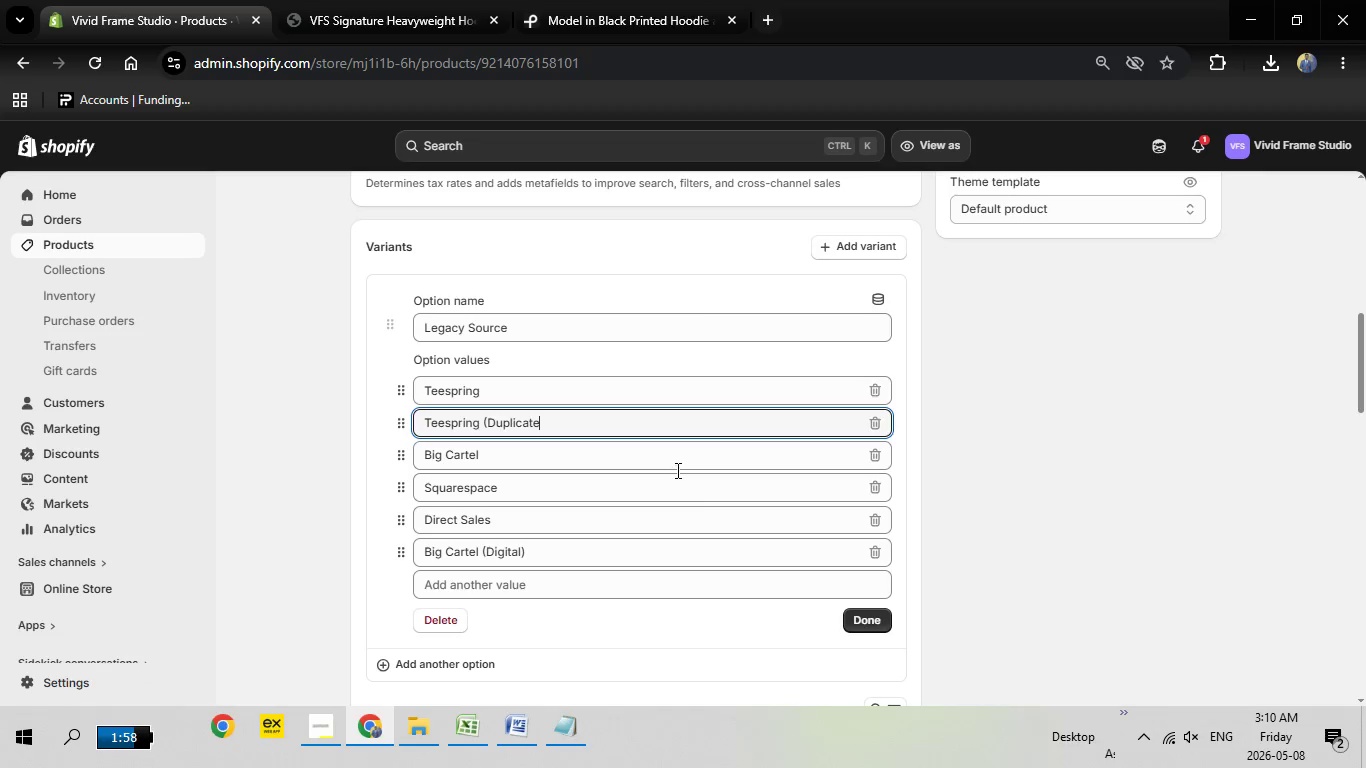 
key(Backspace)
 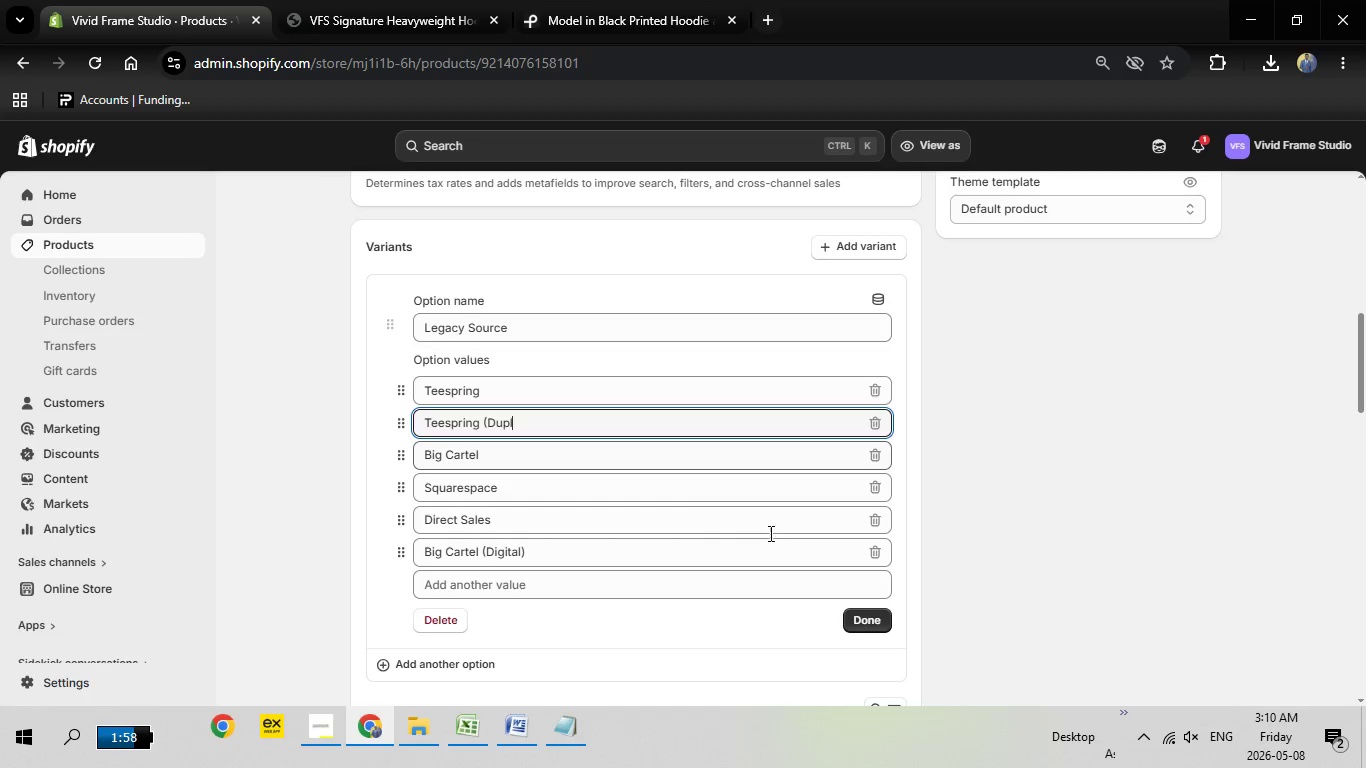 
key(Backspace)
 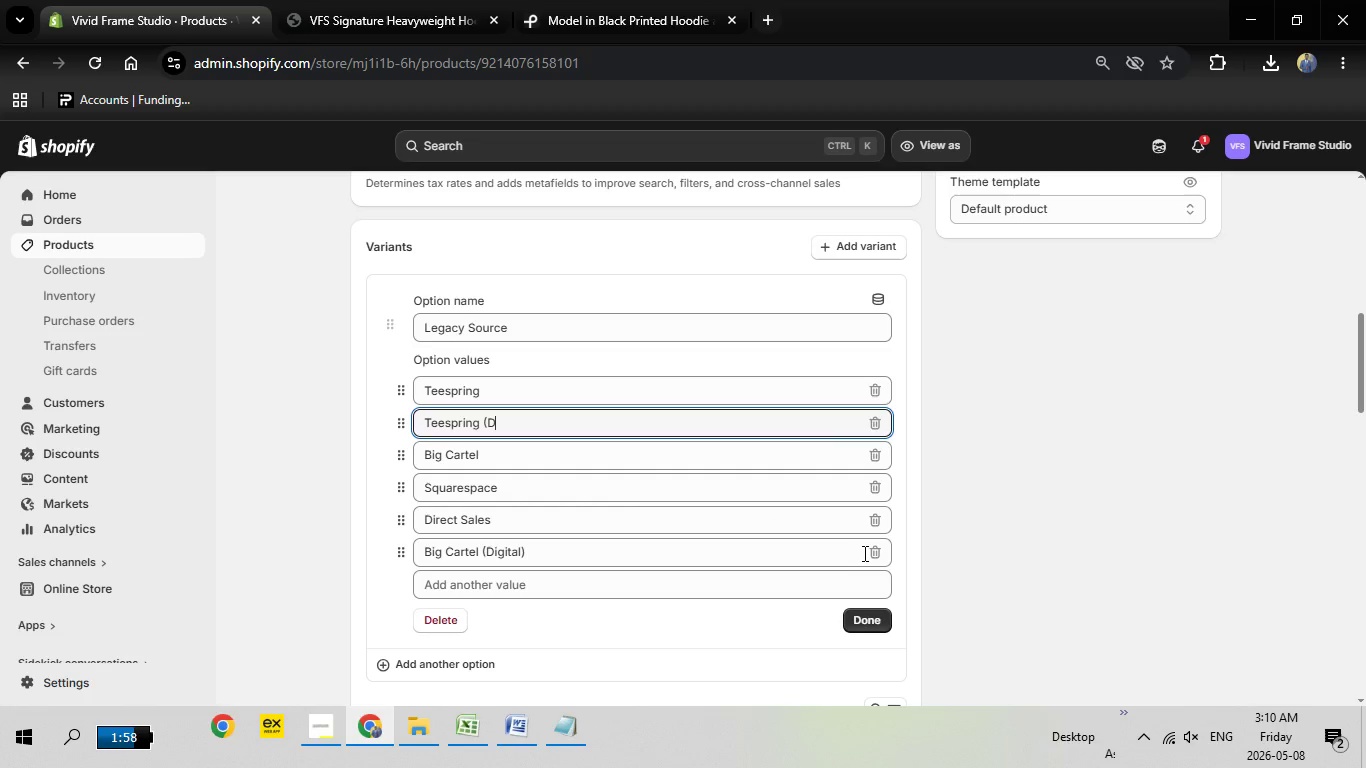 
key(Backspace)
 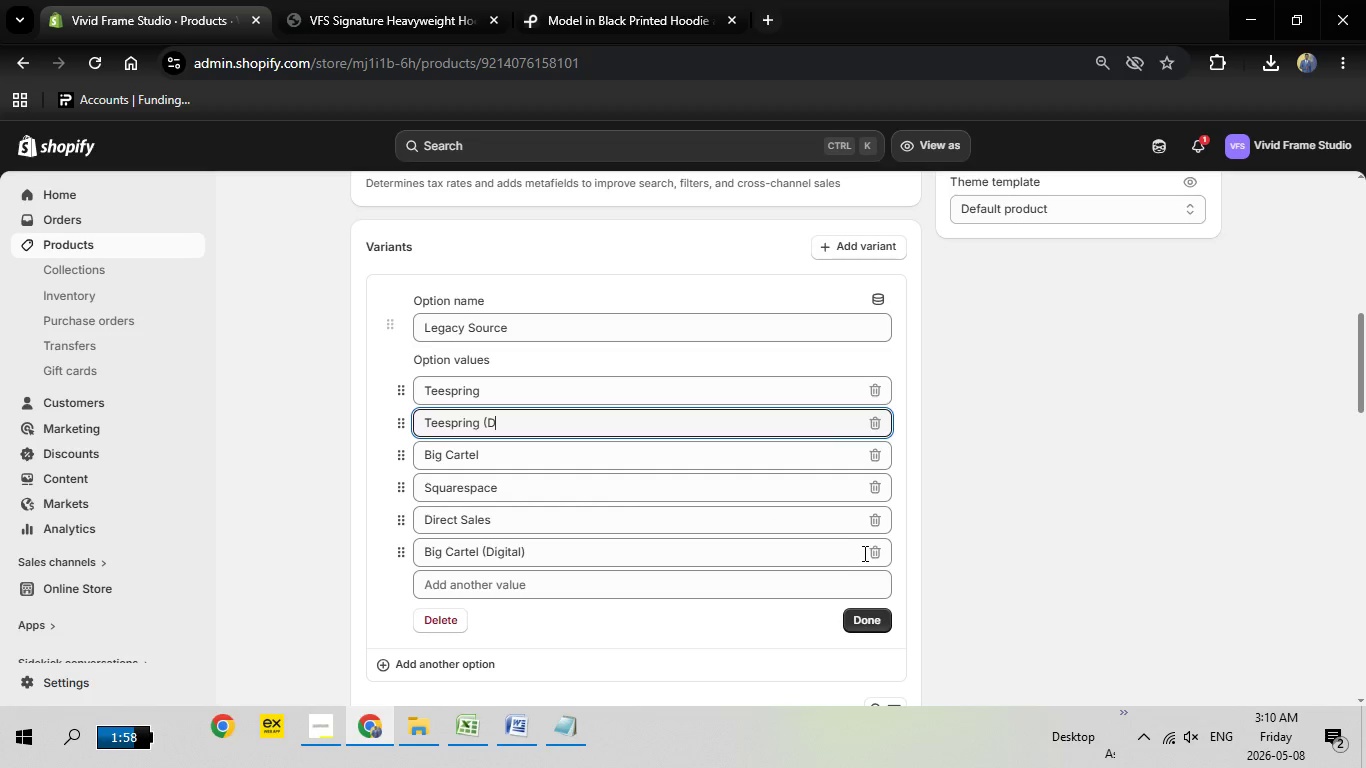 
key(Backspace)
 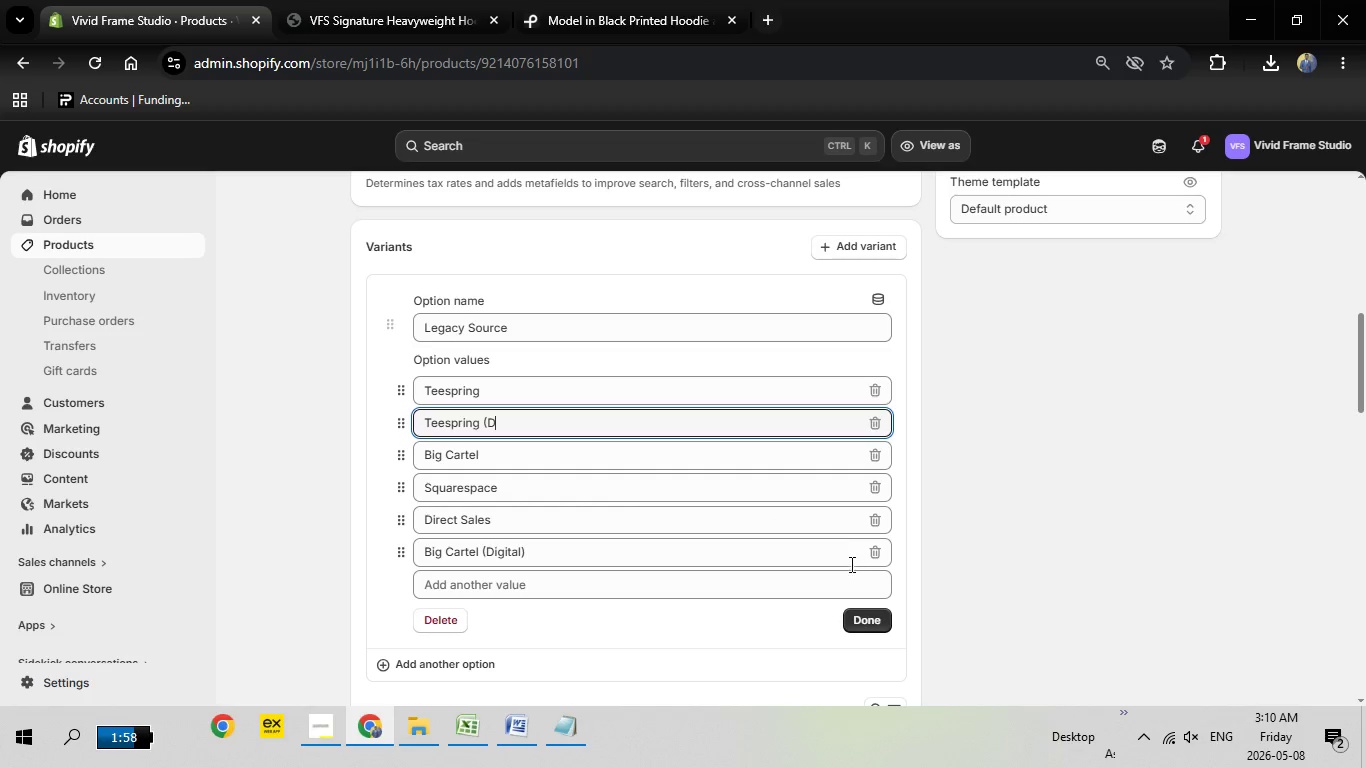 
key(Backspace)
 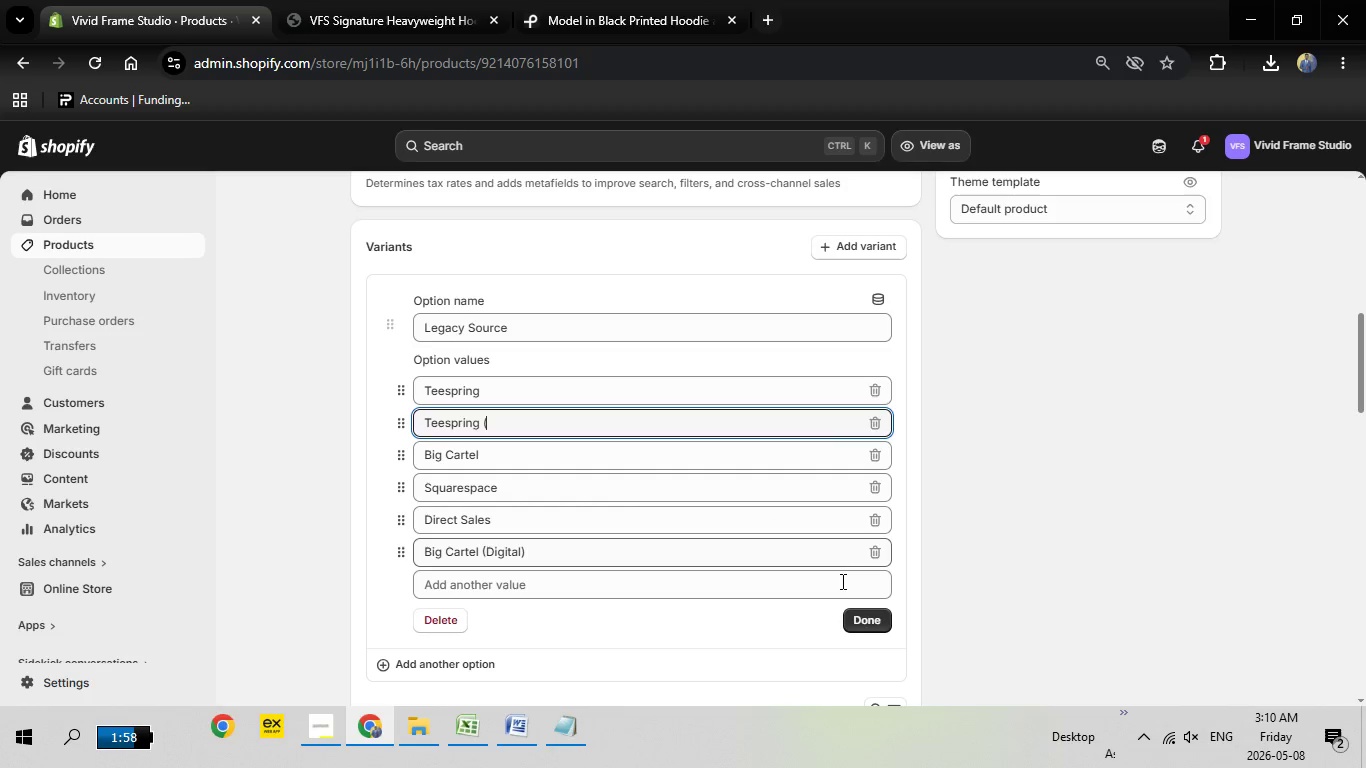 
key(Backspace)
 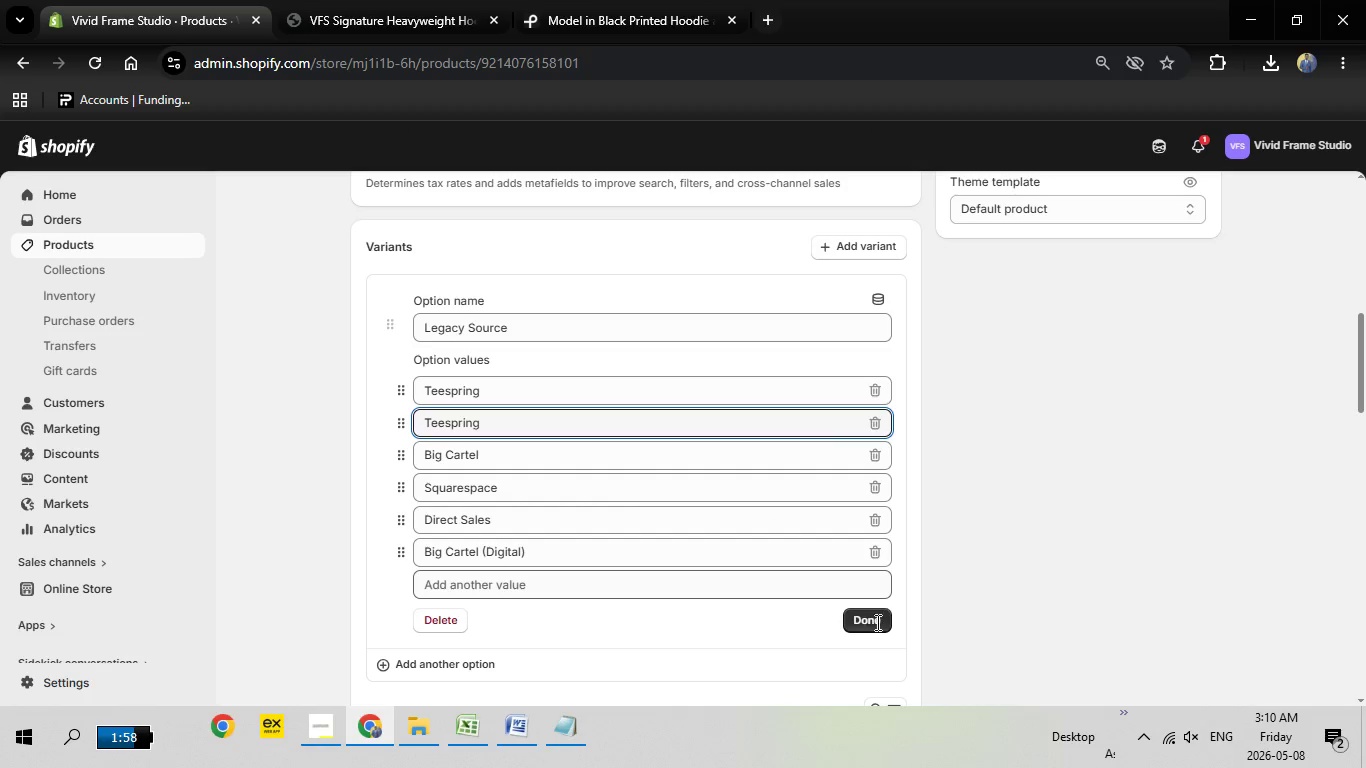 
key(Backspace)
 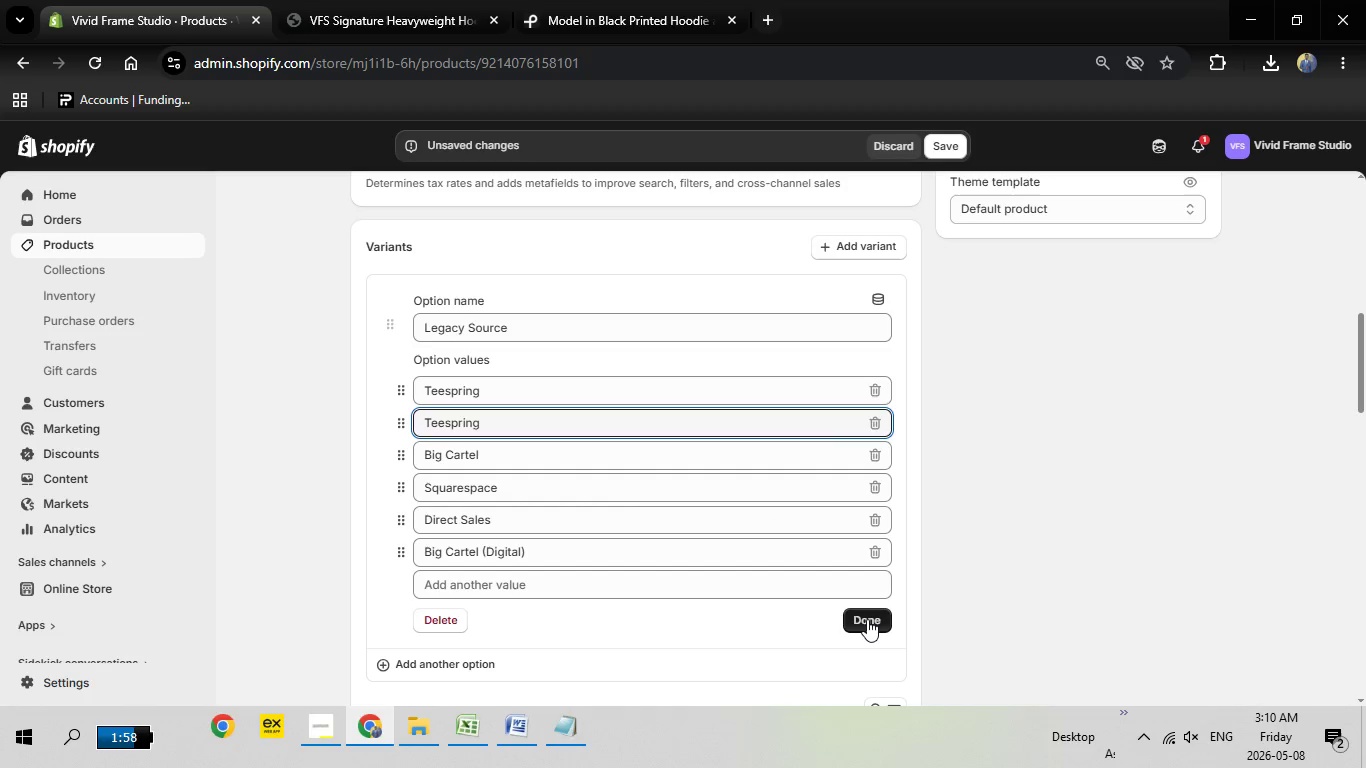 
left_click([867, 619])
 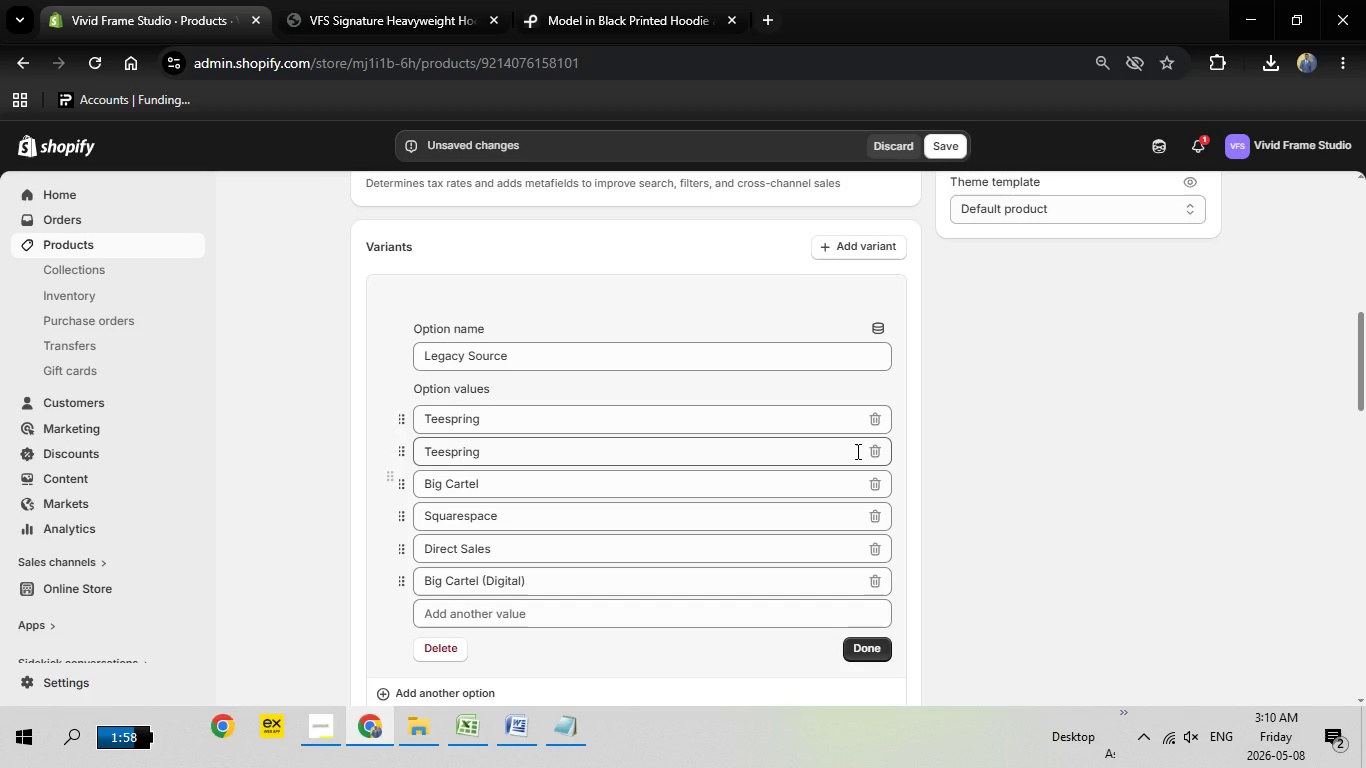 
mouse_move([856, 429])
 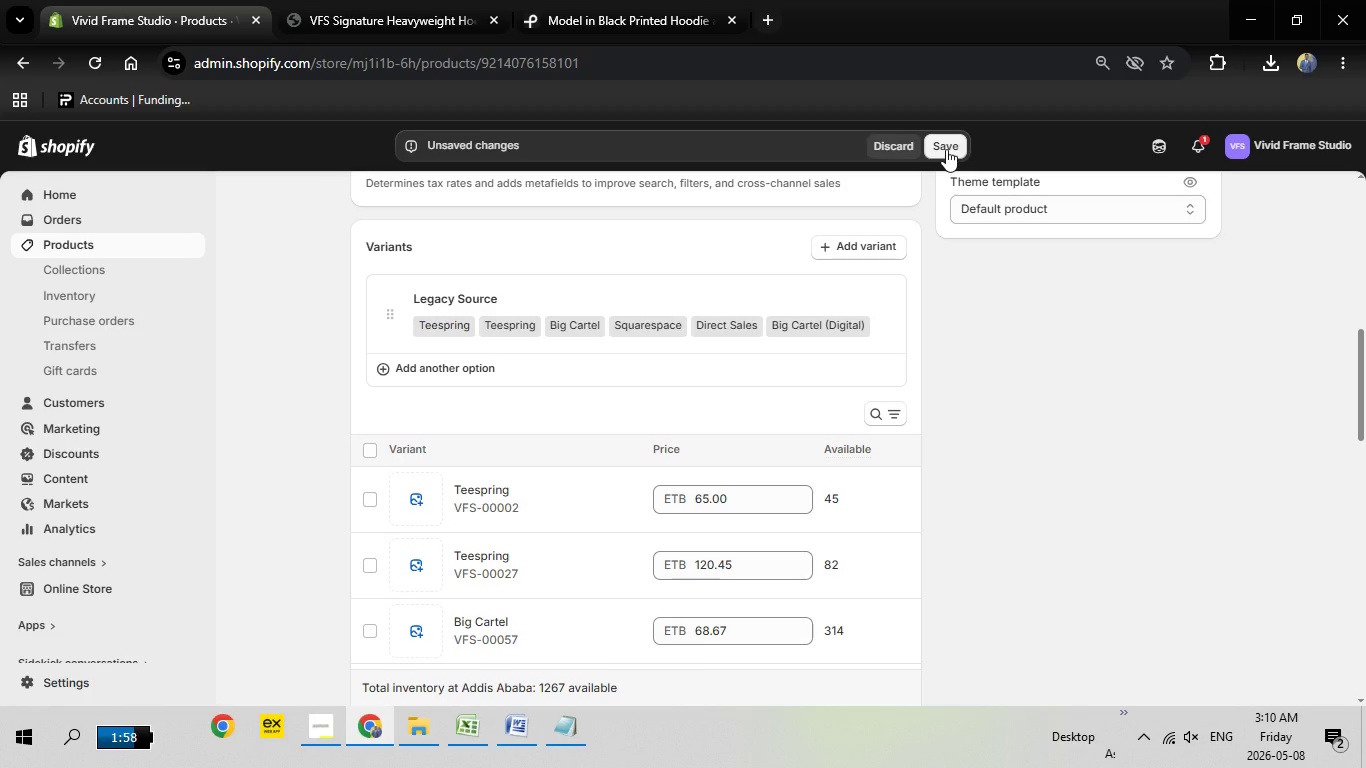 
left_click([946, 149])
 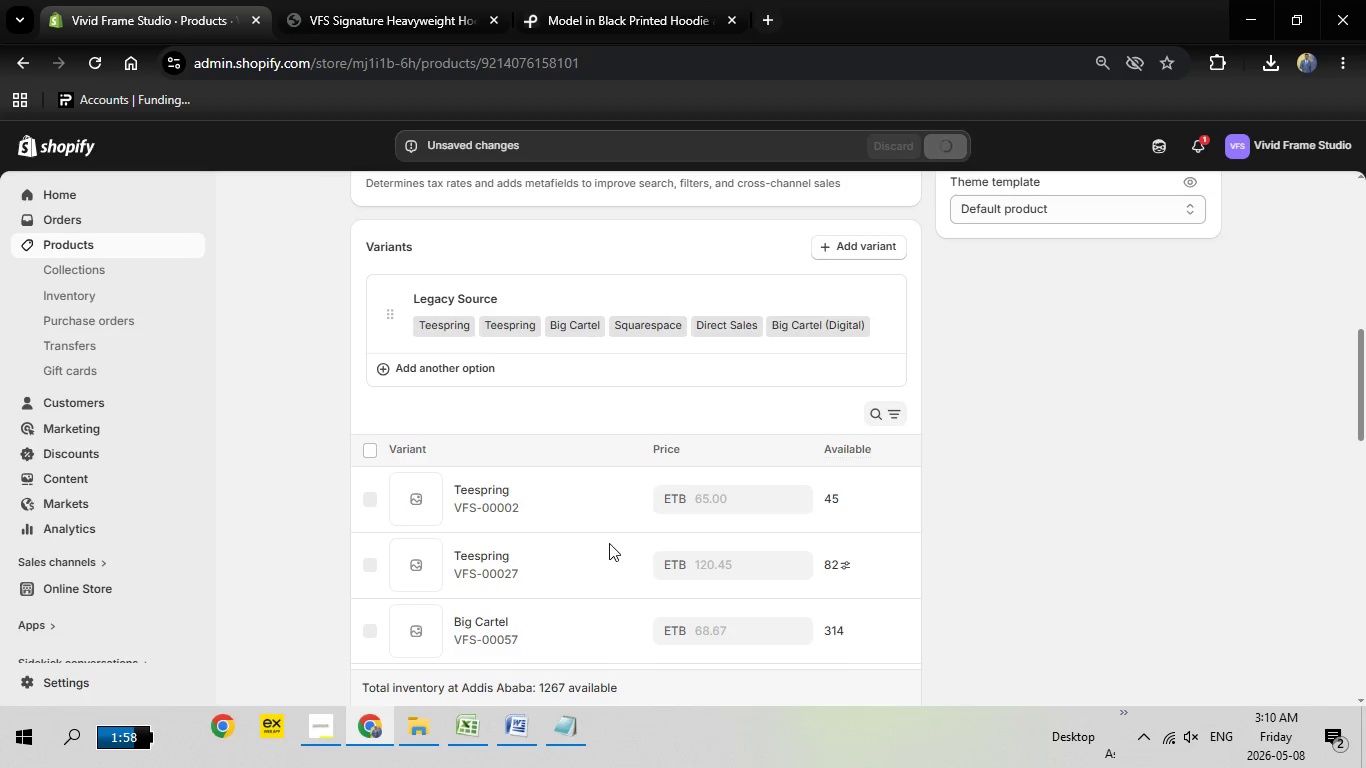 
wait(7.34)
 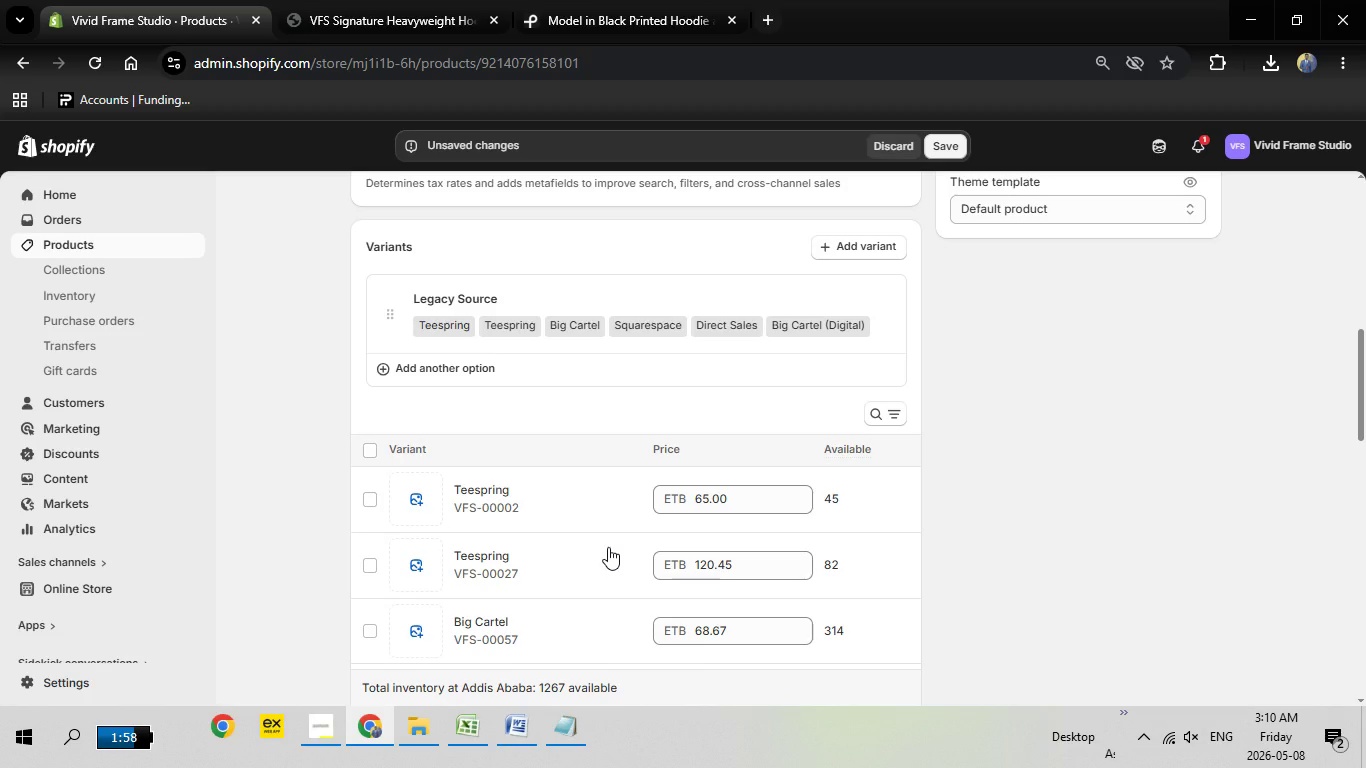 
scroll: coordinate [490, 629], scroll_direction: down, amount: 8.0
 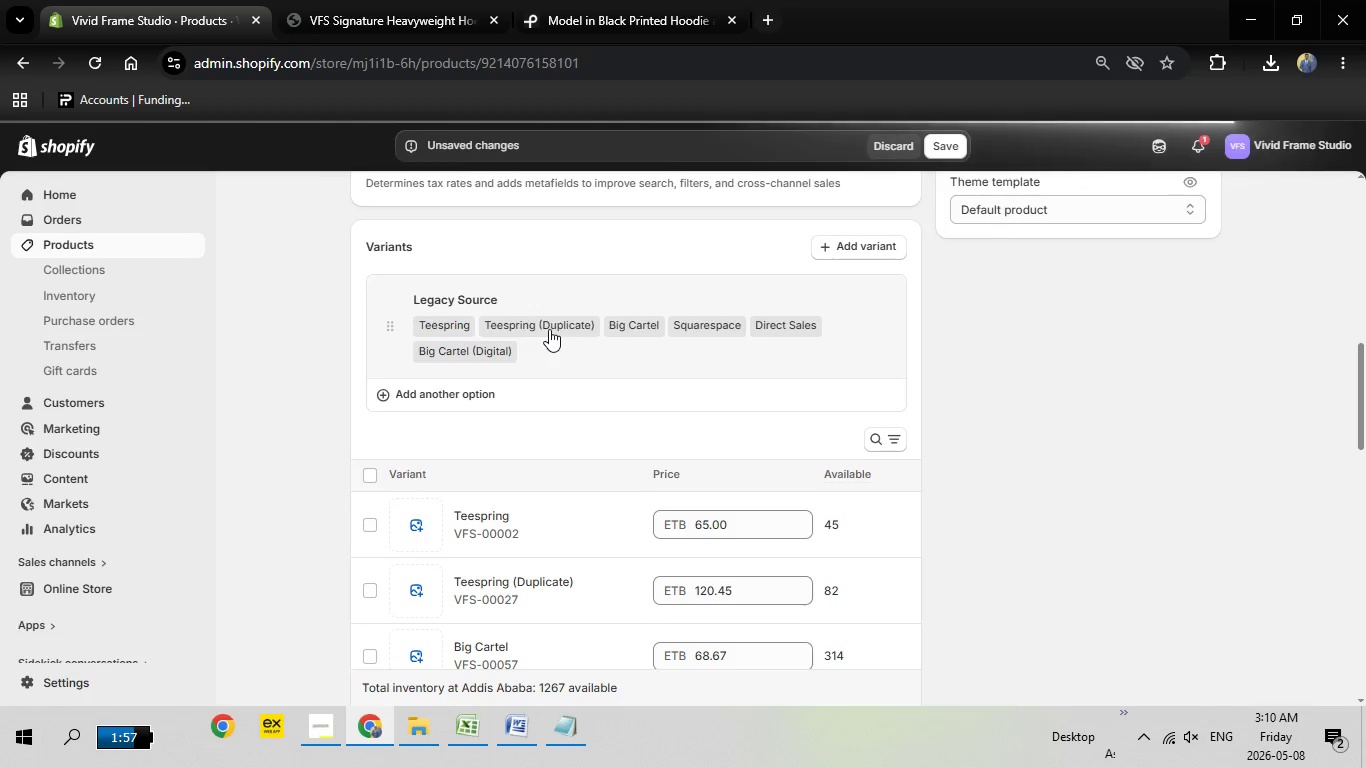 
left_click([539, 320])
 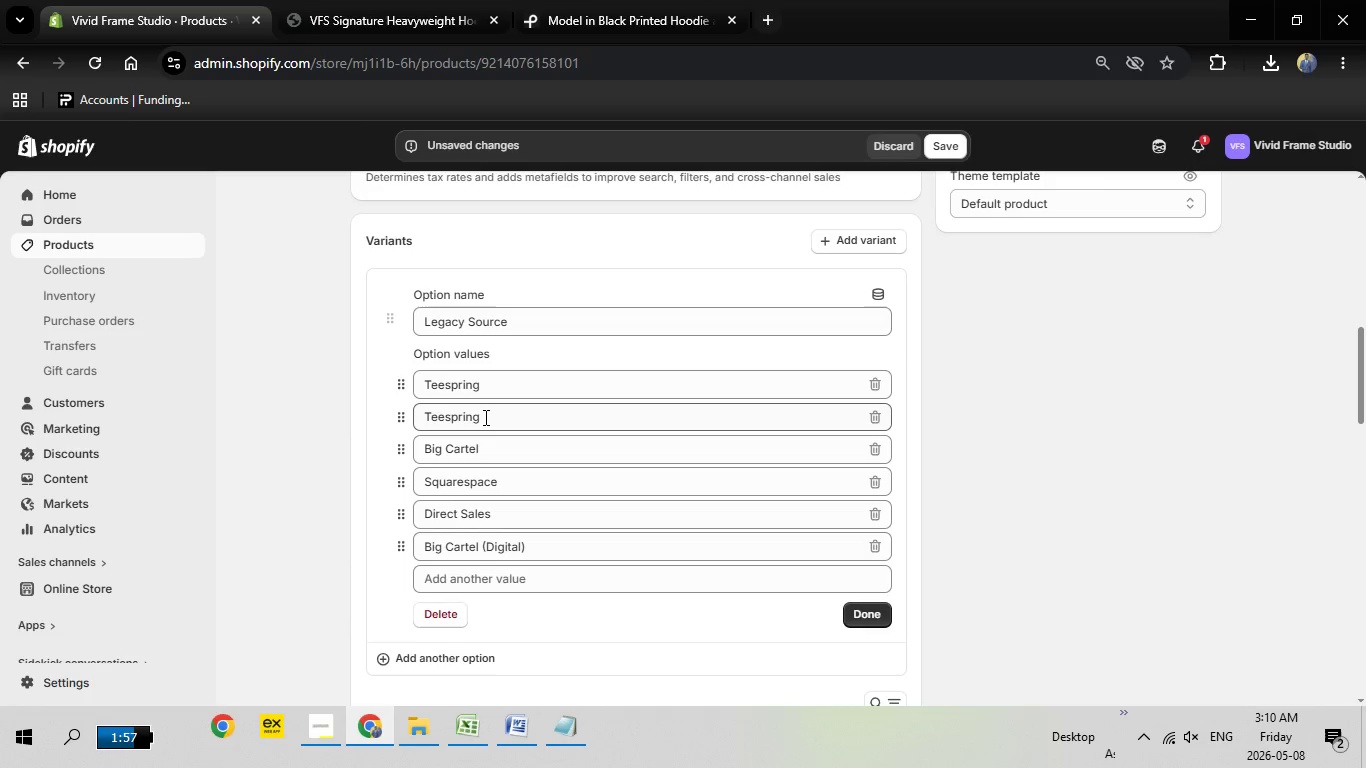 
left_click([484, 417])
 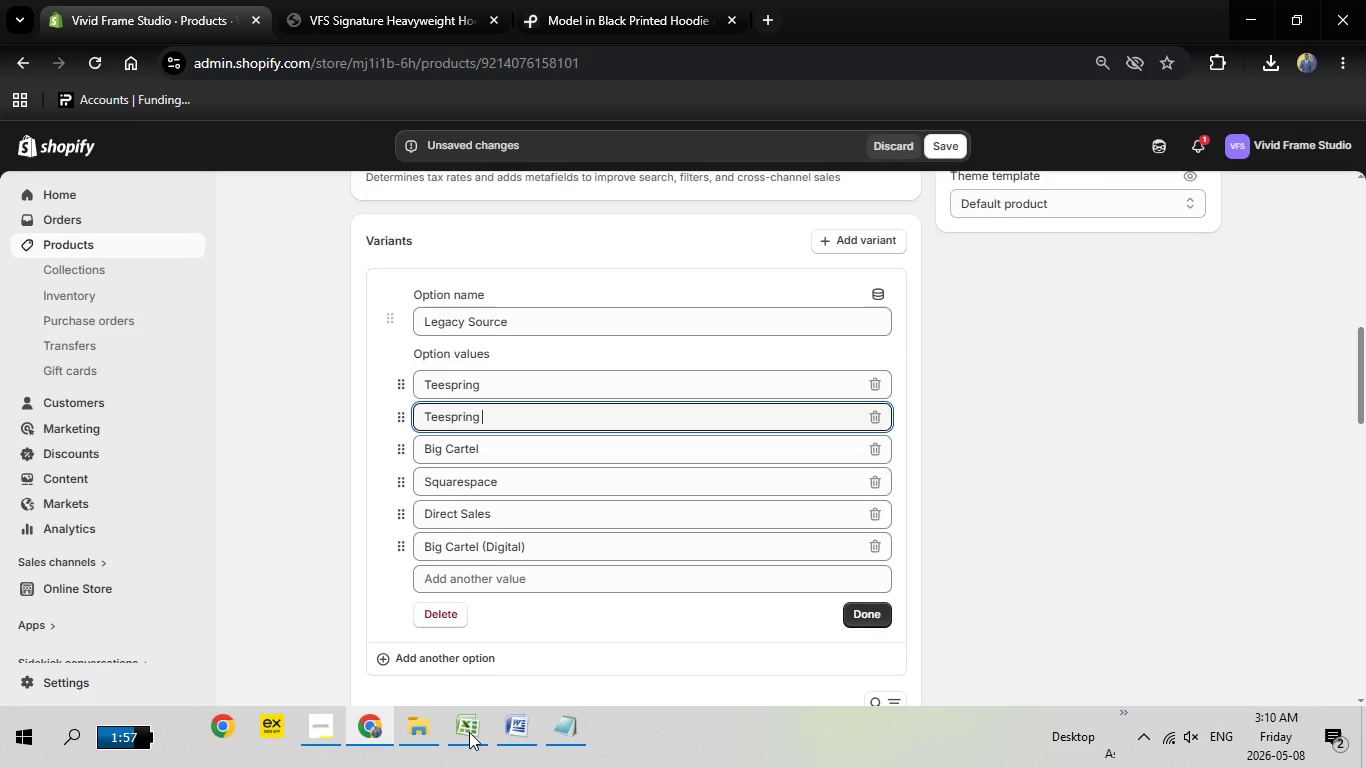 
left_click([469, 732])
 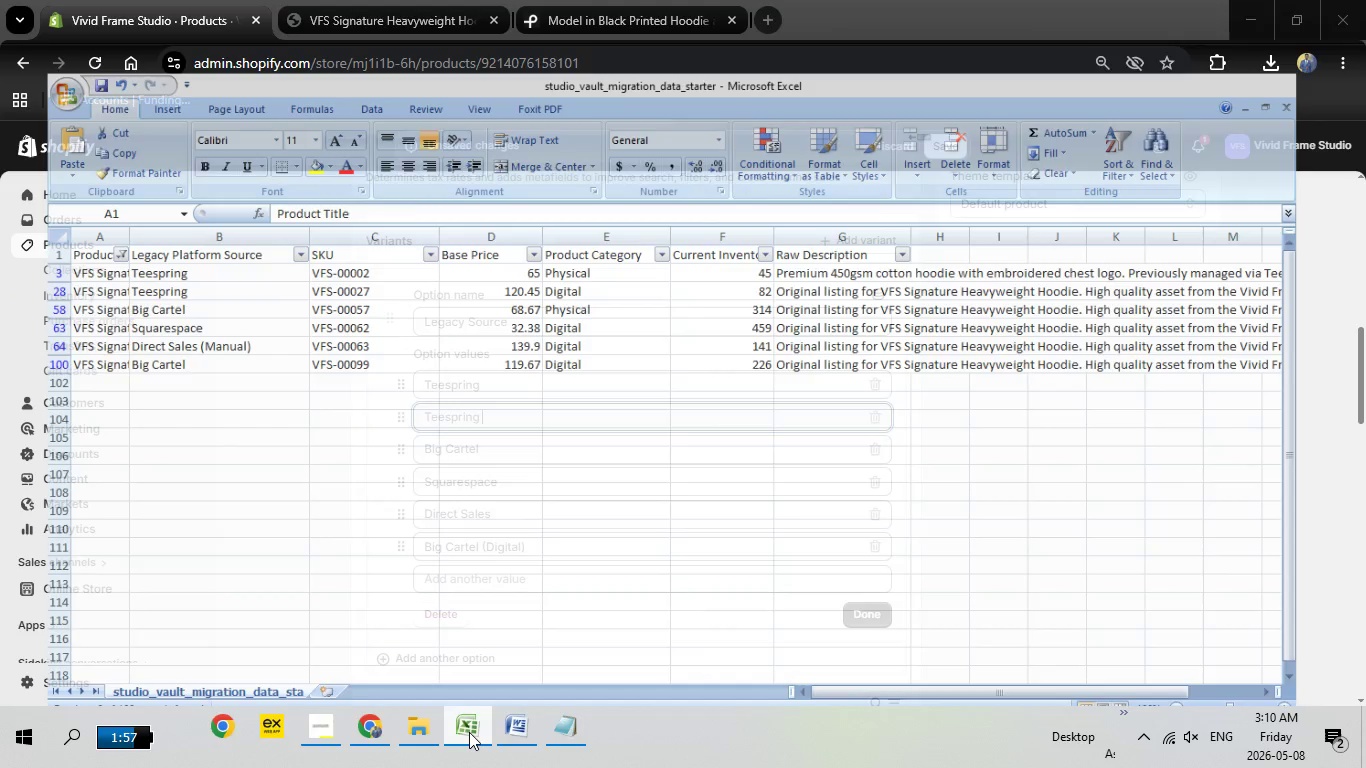 
left_click([469, 732])
 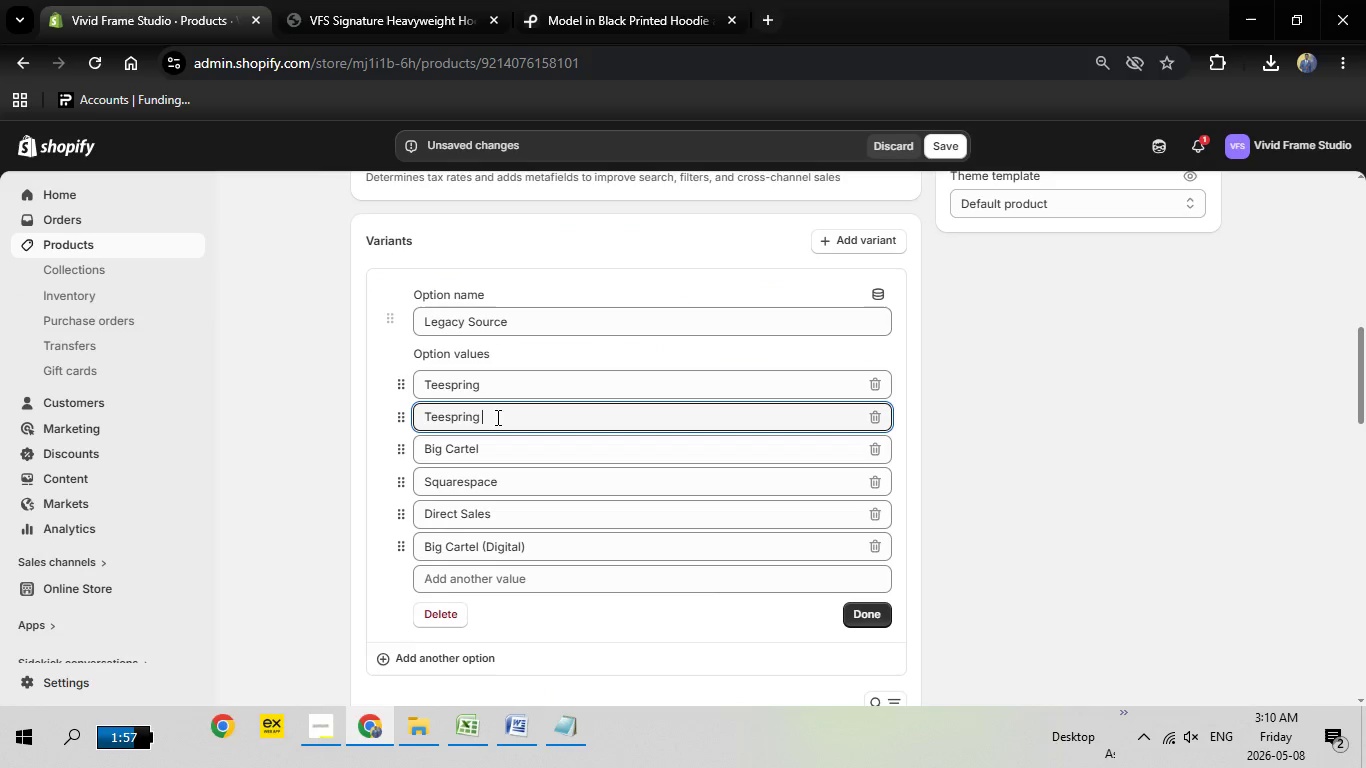 
left_click([496, 417])
 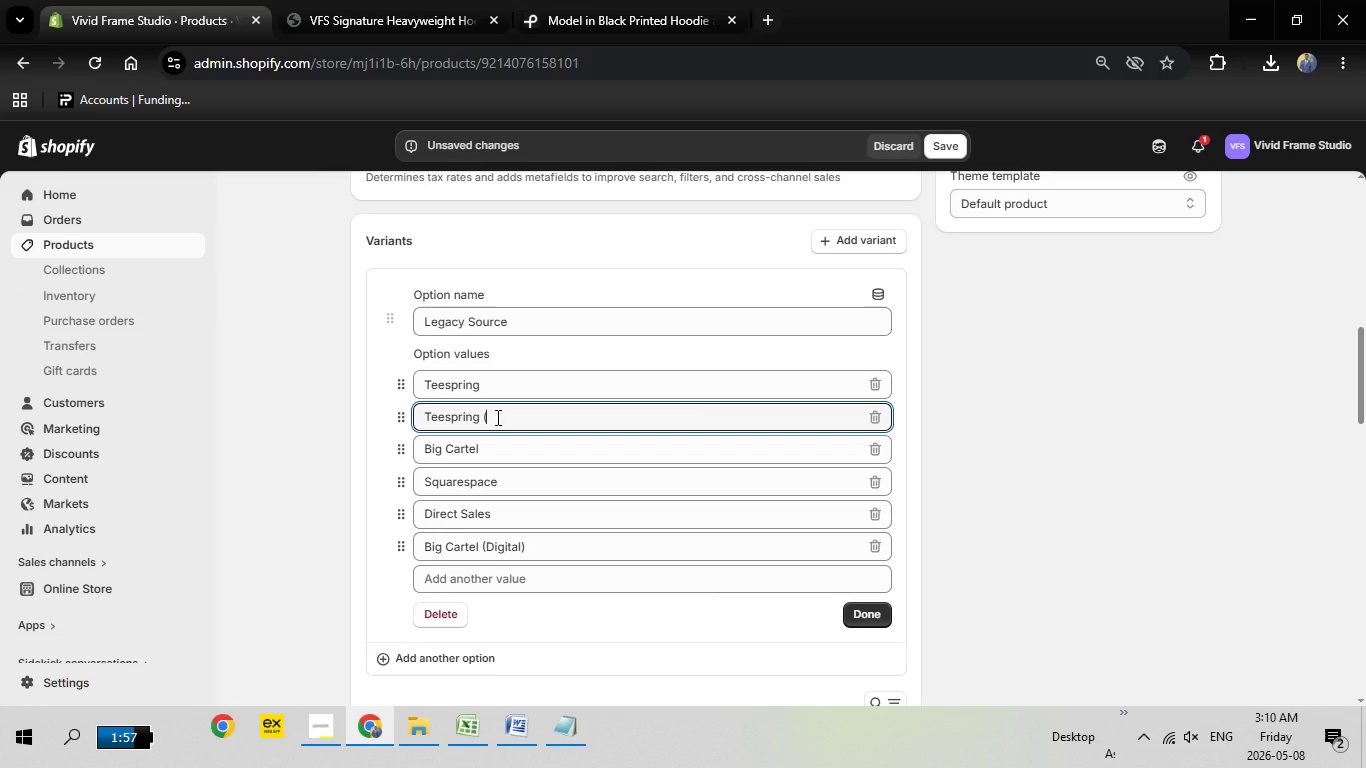 
type(( Digital ))
 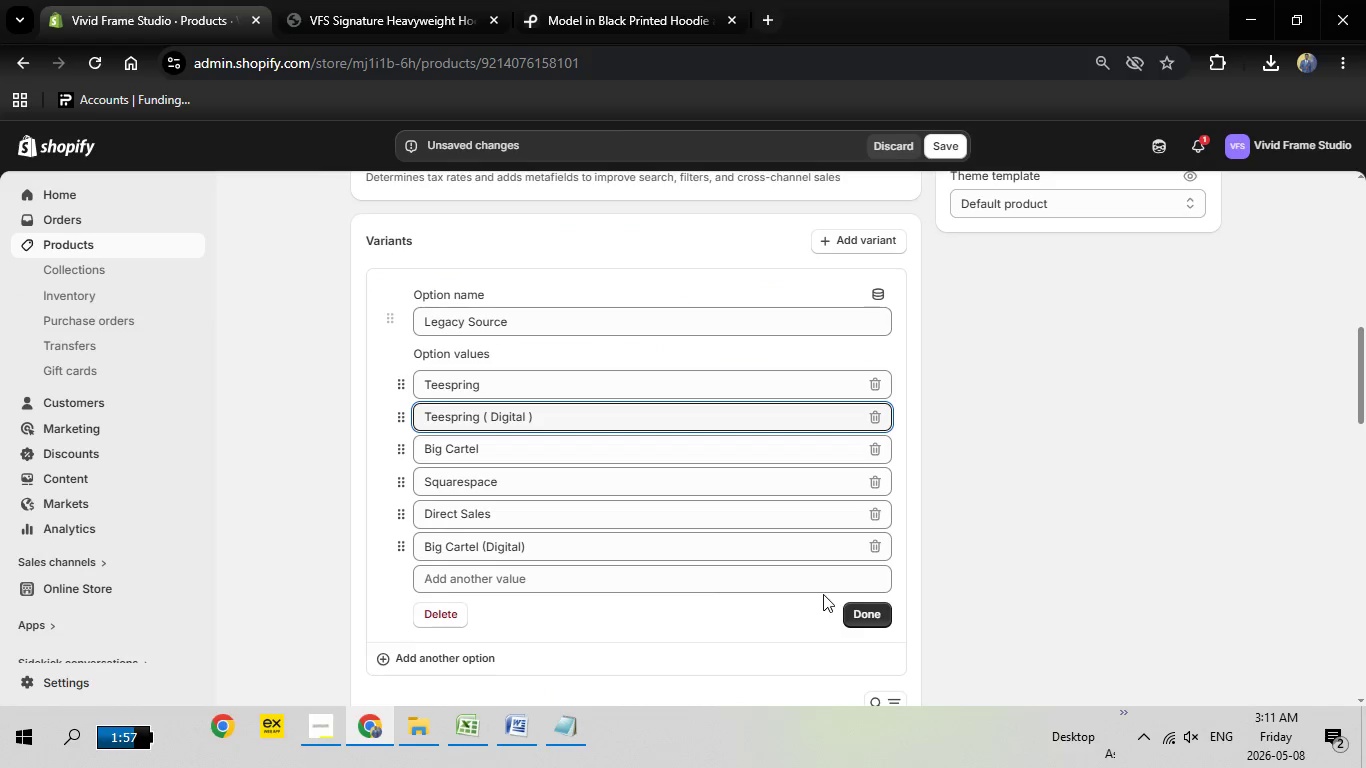 
left_click([871, 609])
 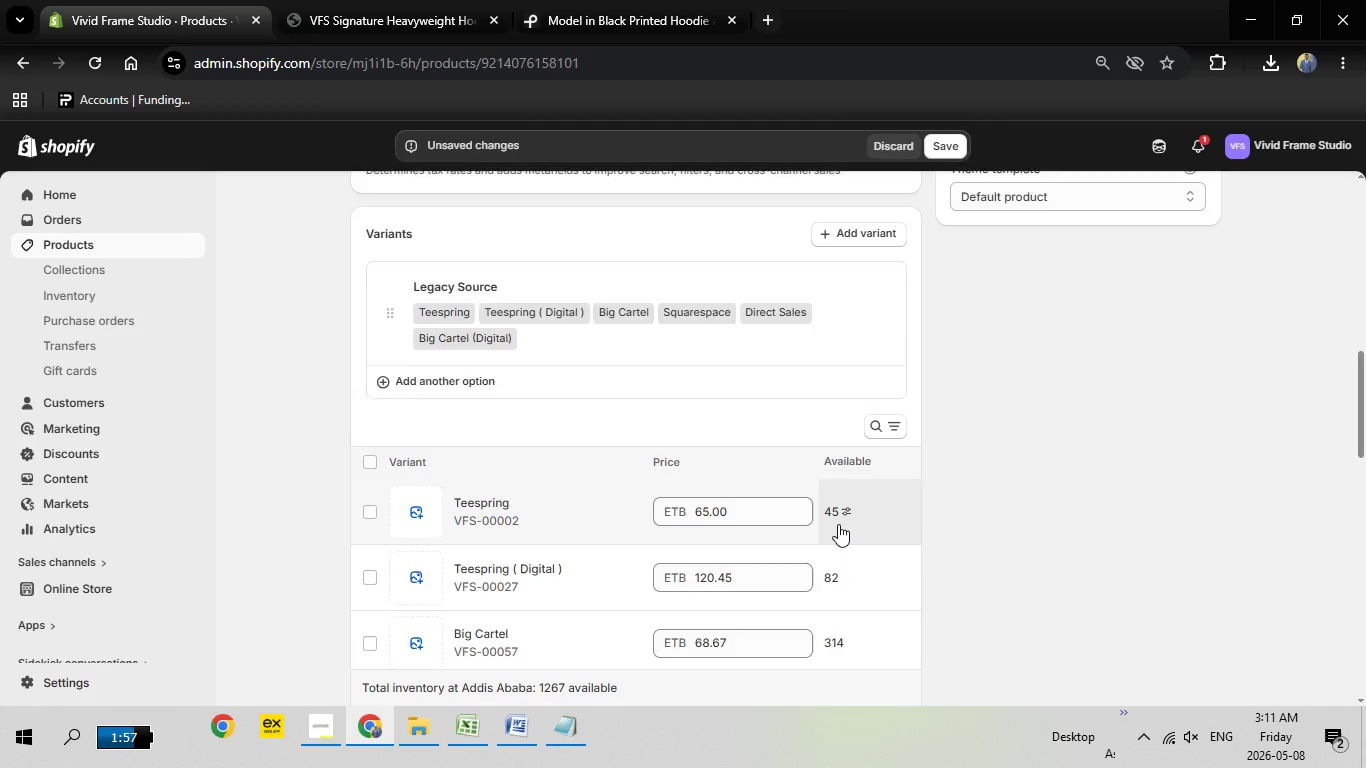 
scroll: coordinate [850, 500], scroll_direction: down, amount: 3.0
 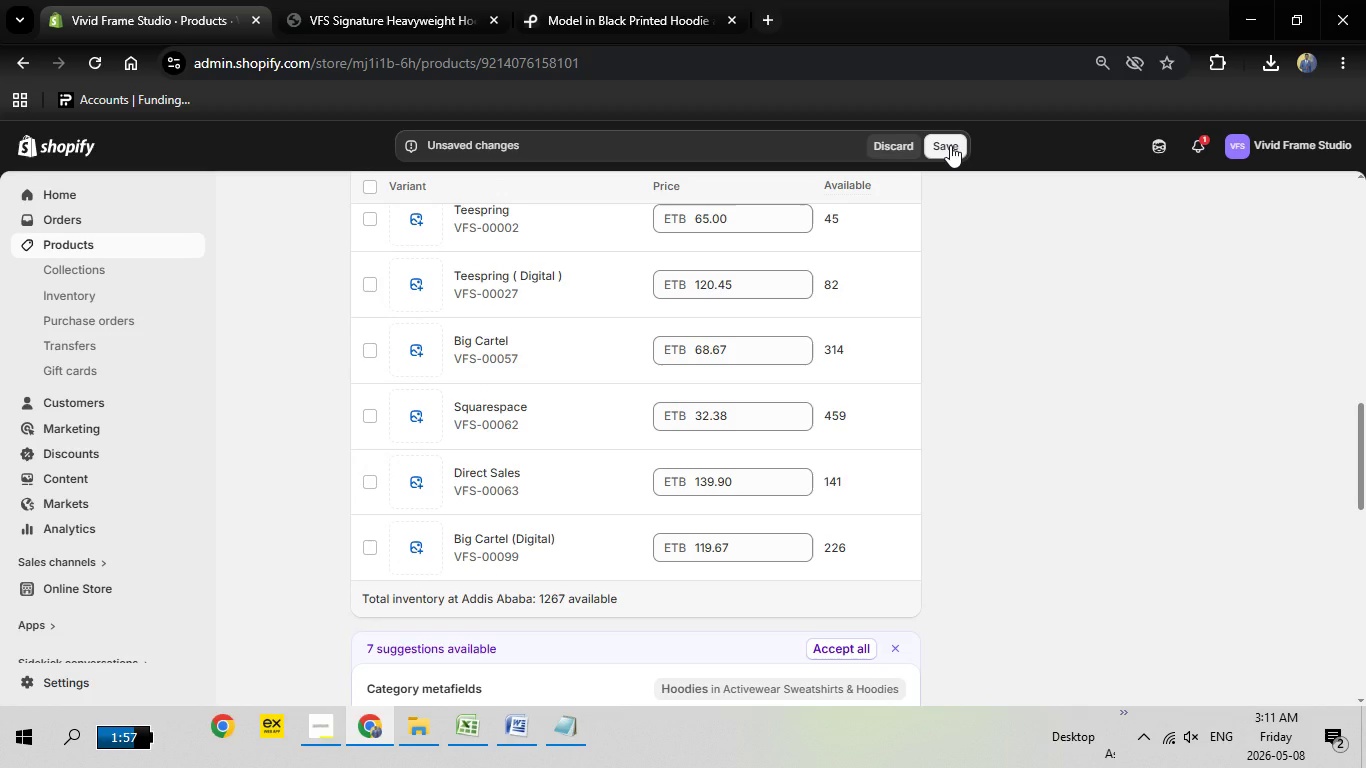 
left_click([950, 145])
 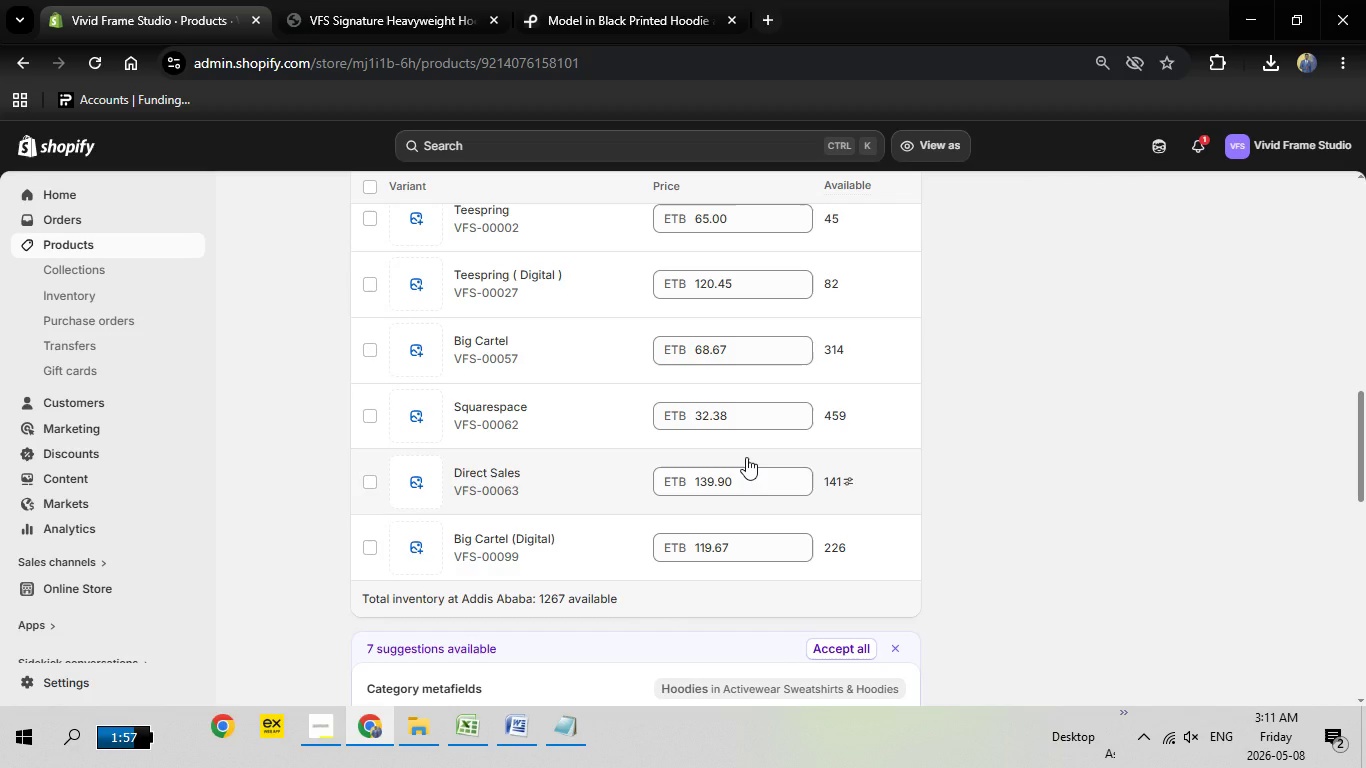 
wait(35.01)
 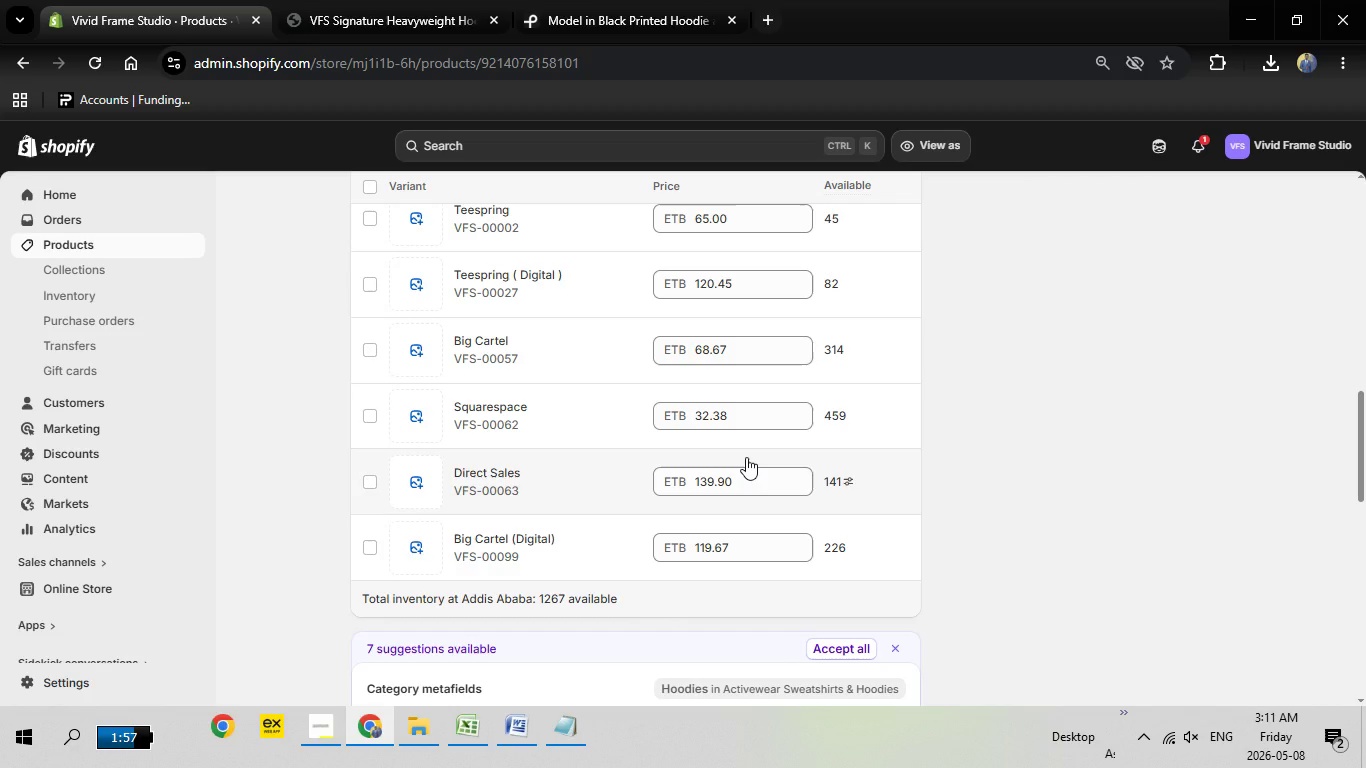 
scroll: coordinate [657, 373], scroll_direction: up, amount: 22.0
 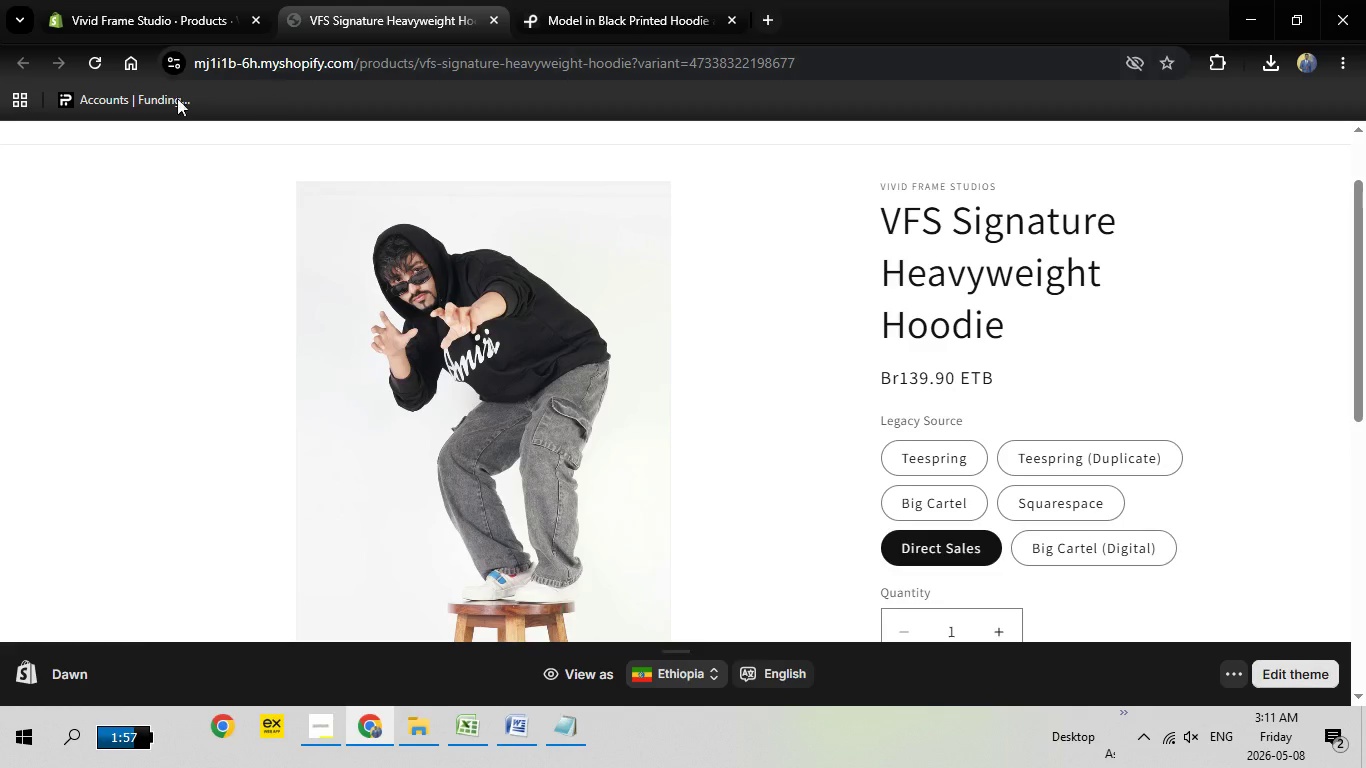 
left_click([450, 0])
 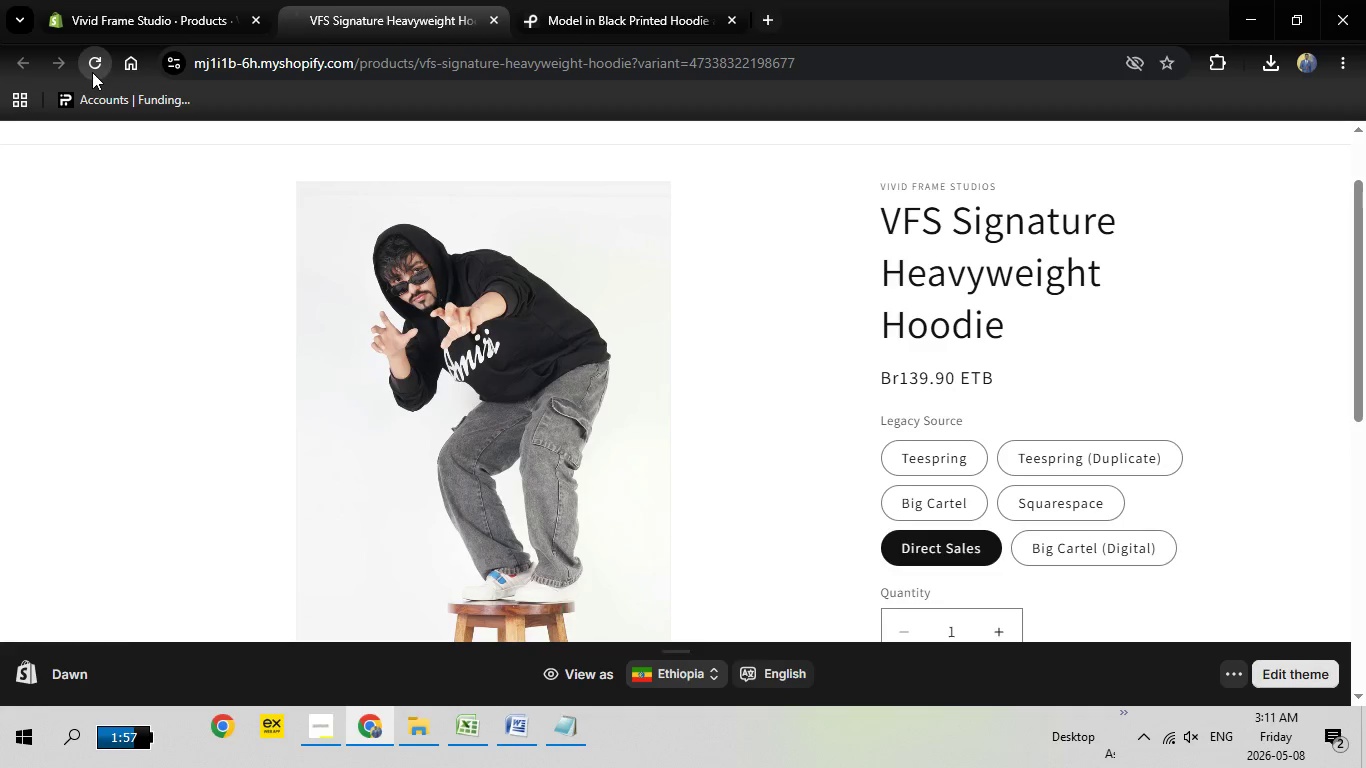 
left_click_drag(start_coordinate=[97, 41], to_coordinate=[97, 49])
 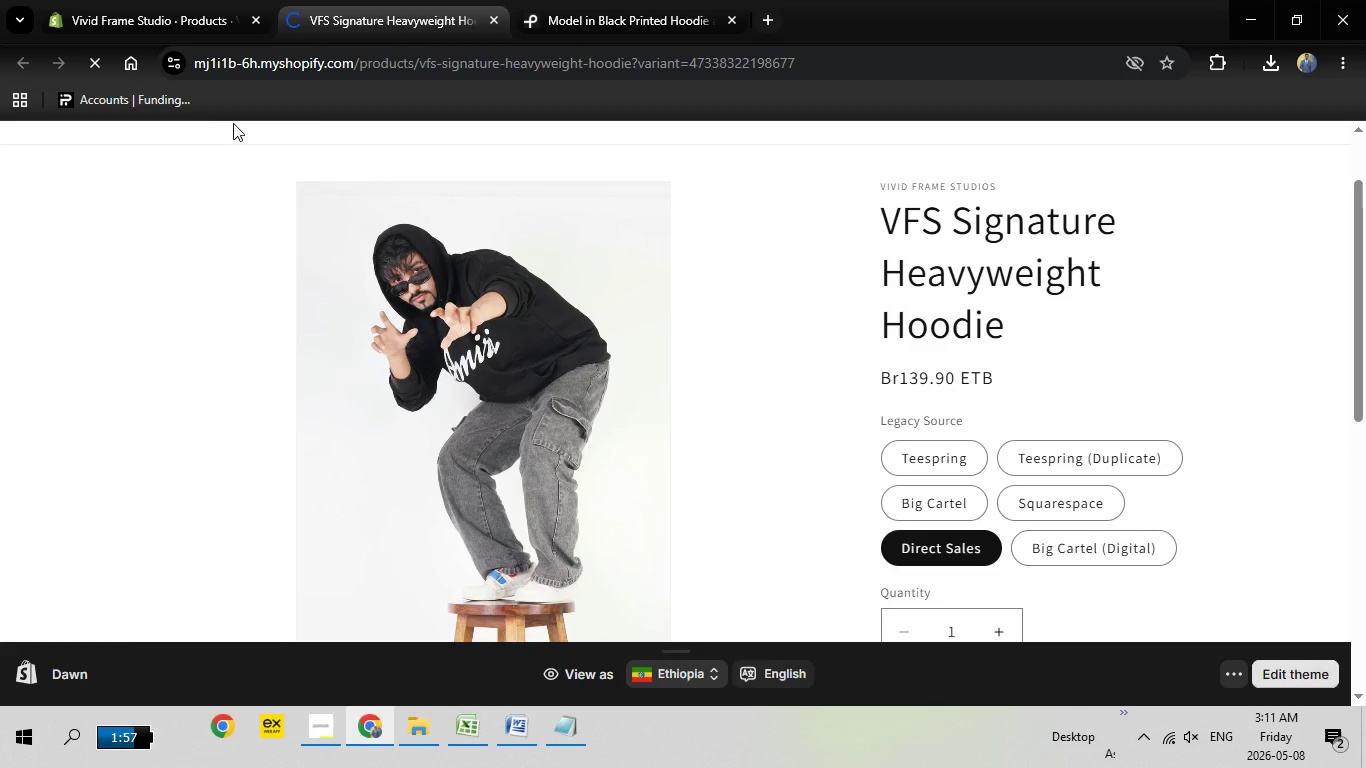 
double_click([92, 72])
 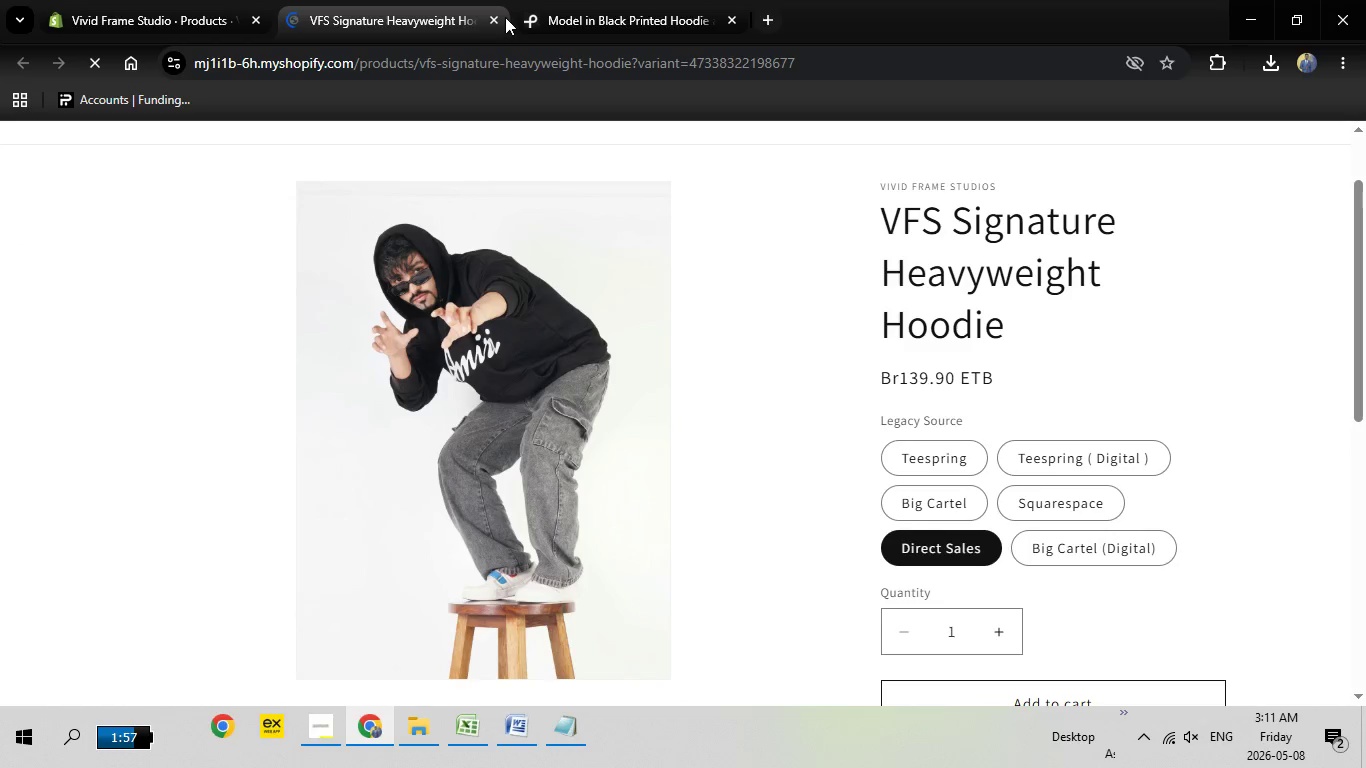 
wait(5.55)
 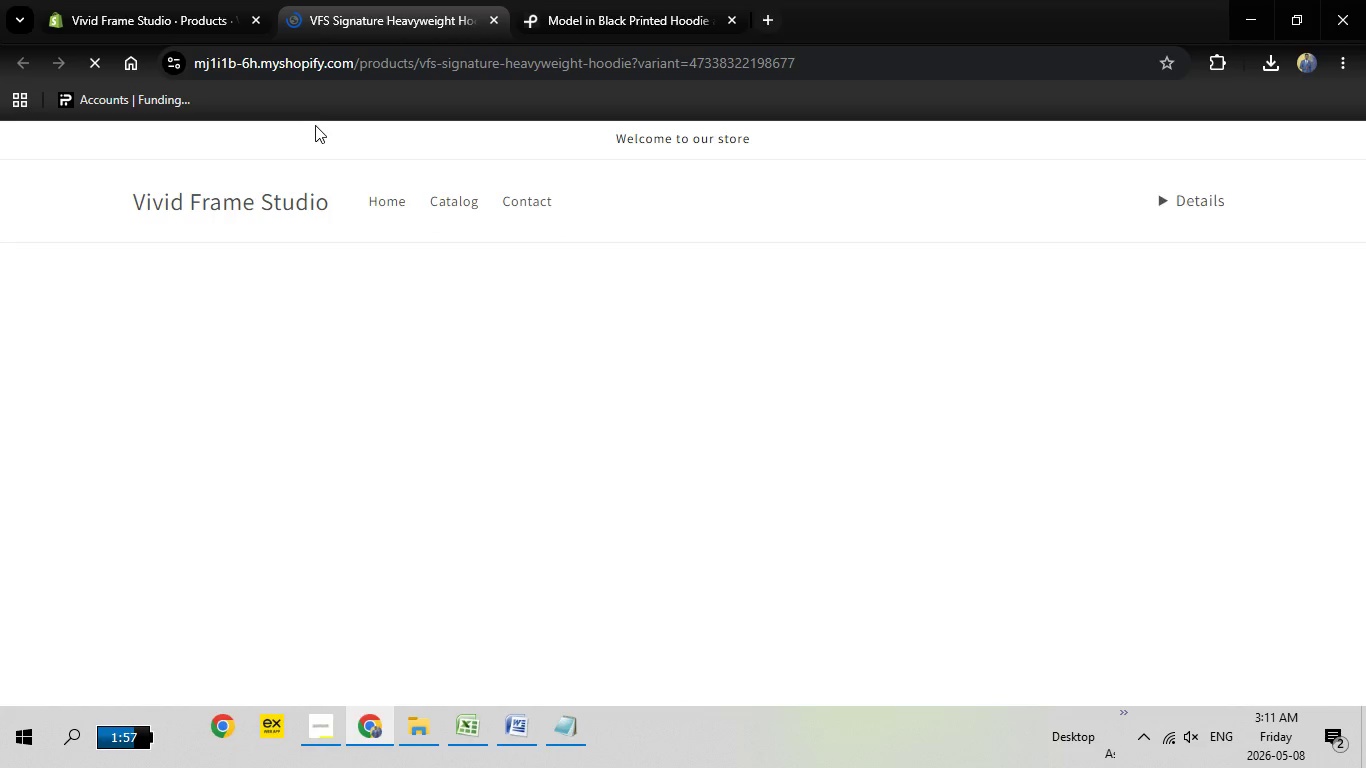 
left_click([497, 20])
 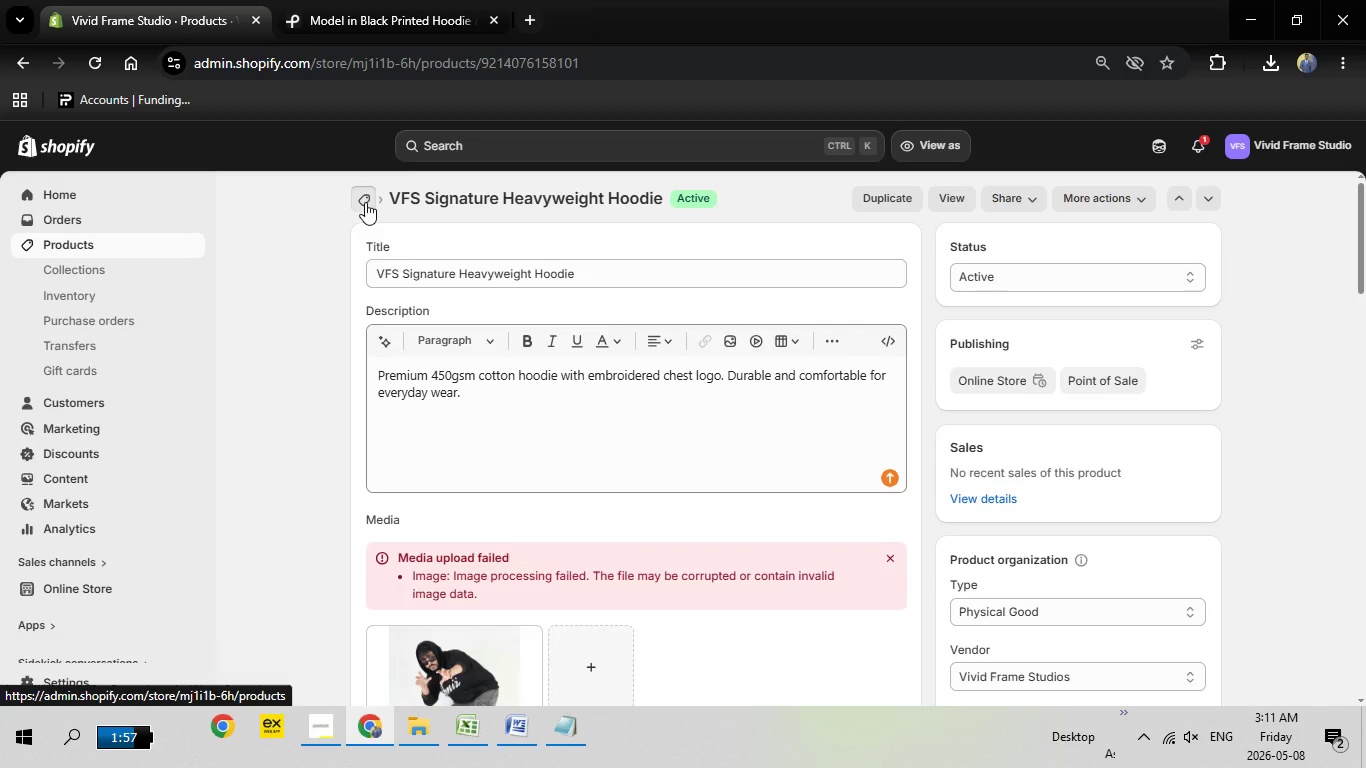 
left_click([365, 202])
 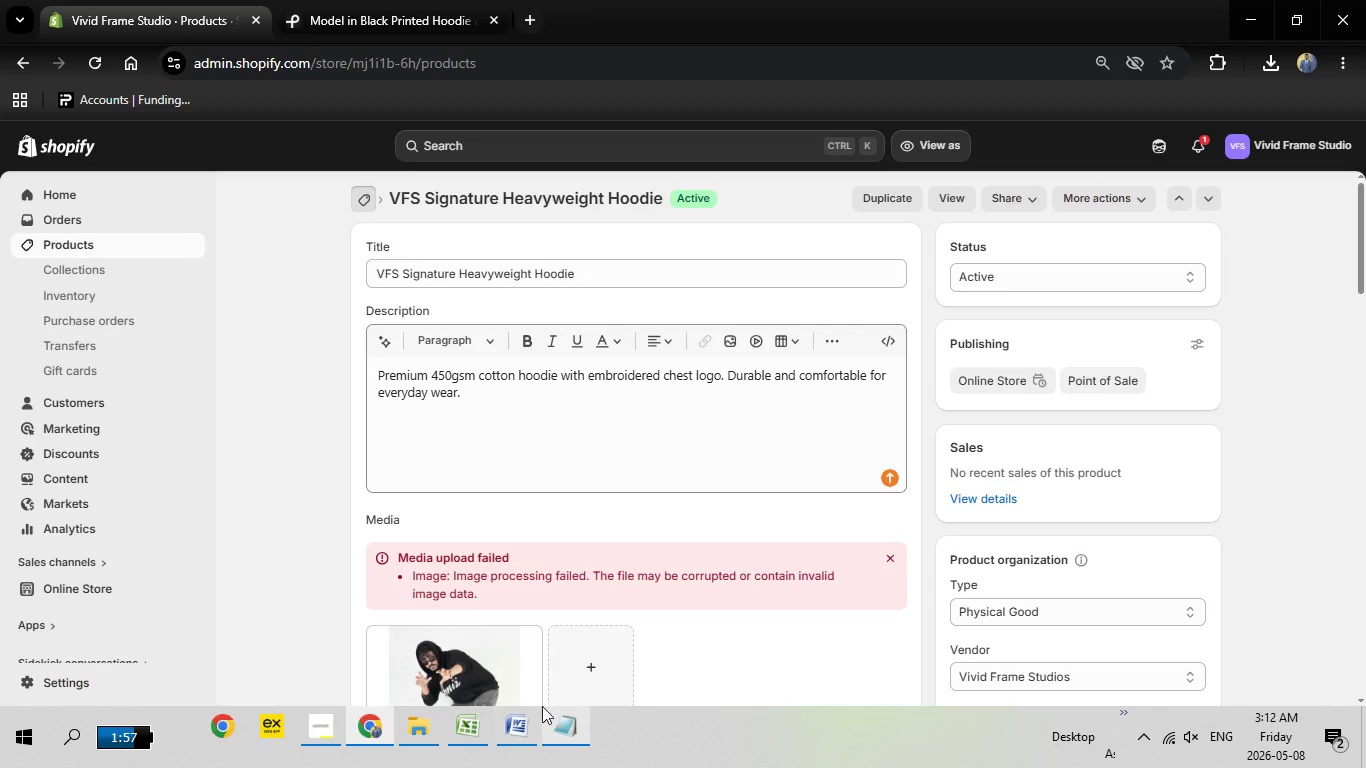 
mouse_move([549, 689])
 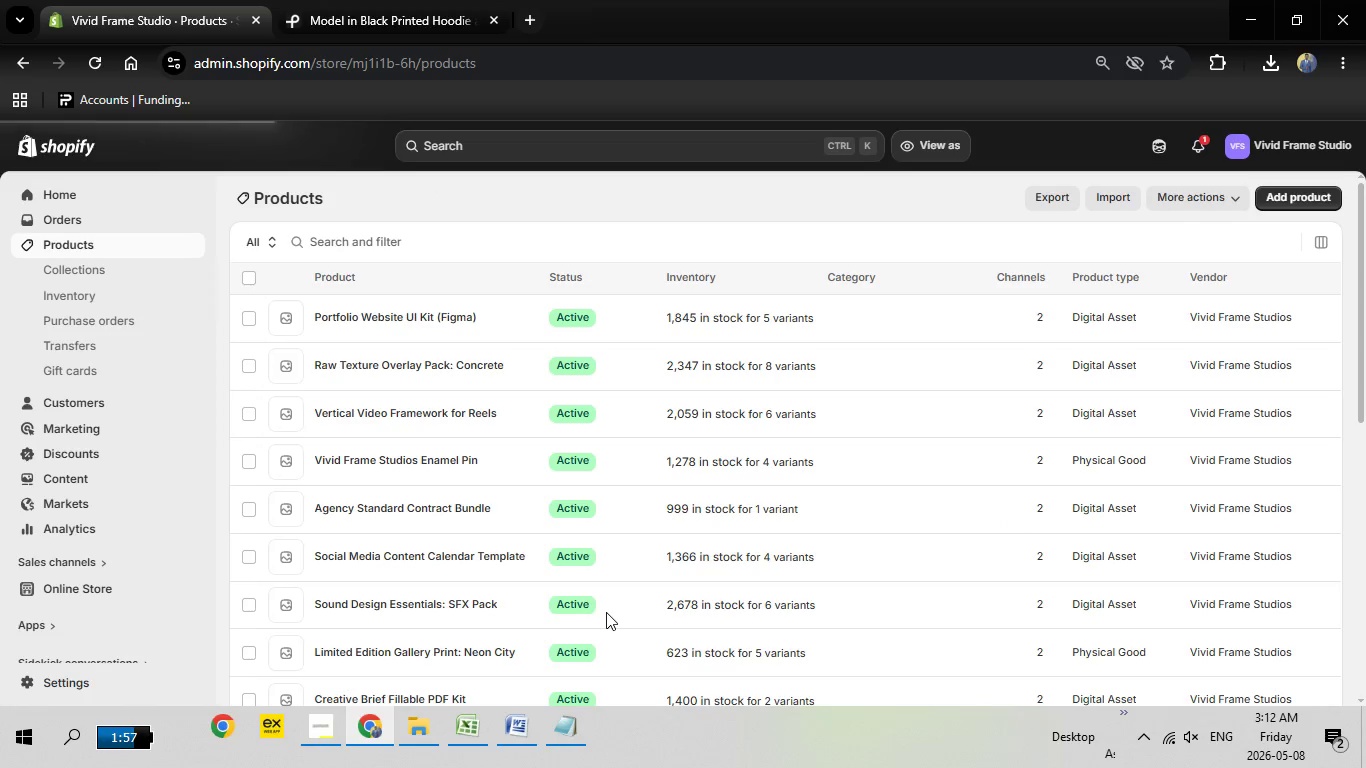 
wait(6.84)
 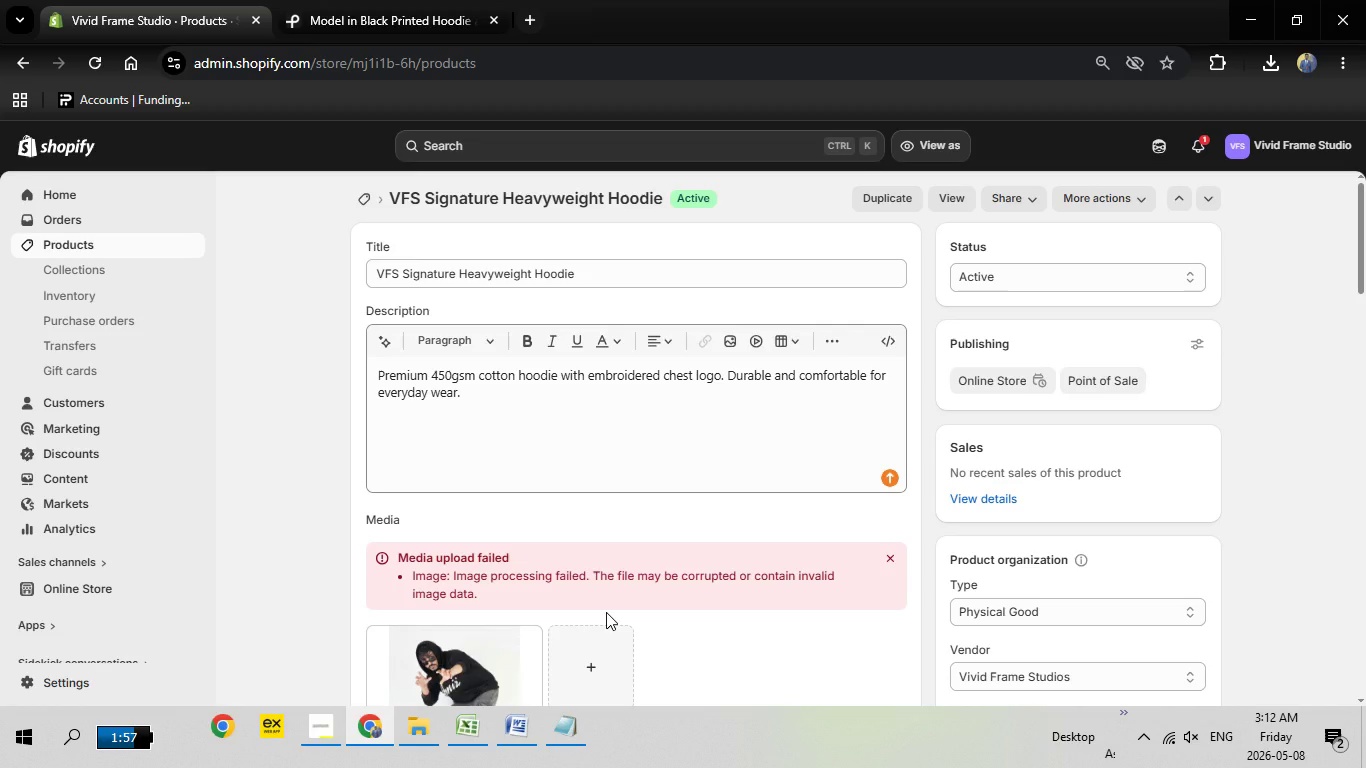 
scroll: coordinate [600, 612], scroll_direction: down, amount: 14.0
 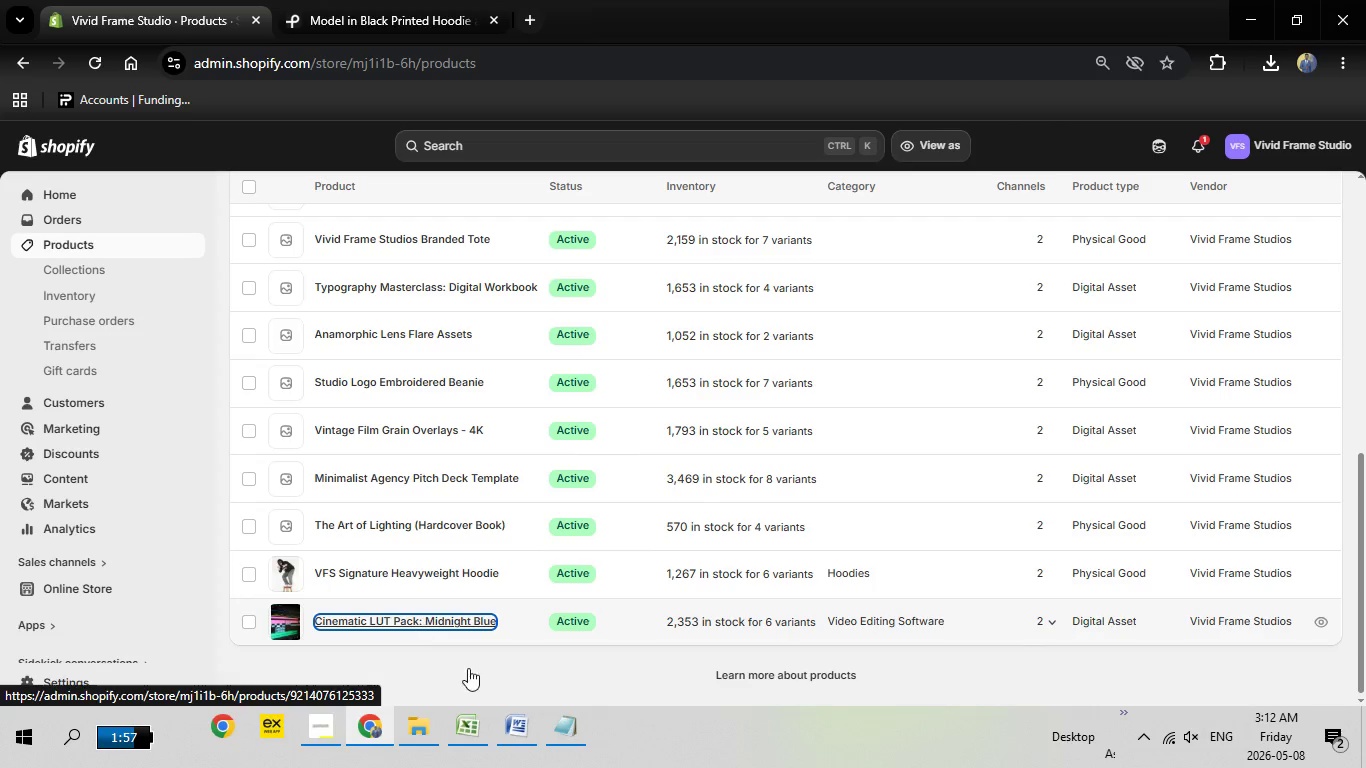 
left_click([405, 622])
 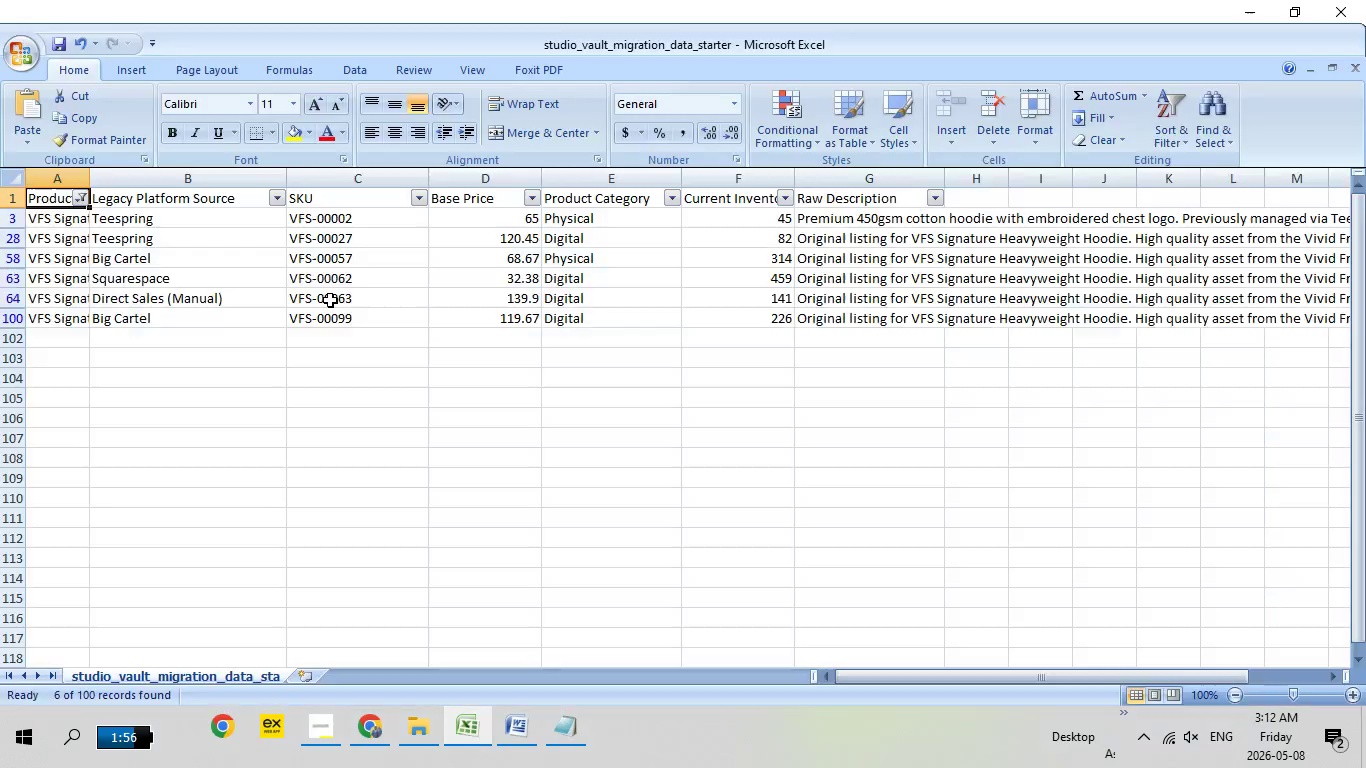 
left_click([469, 735])
 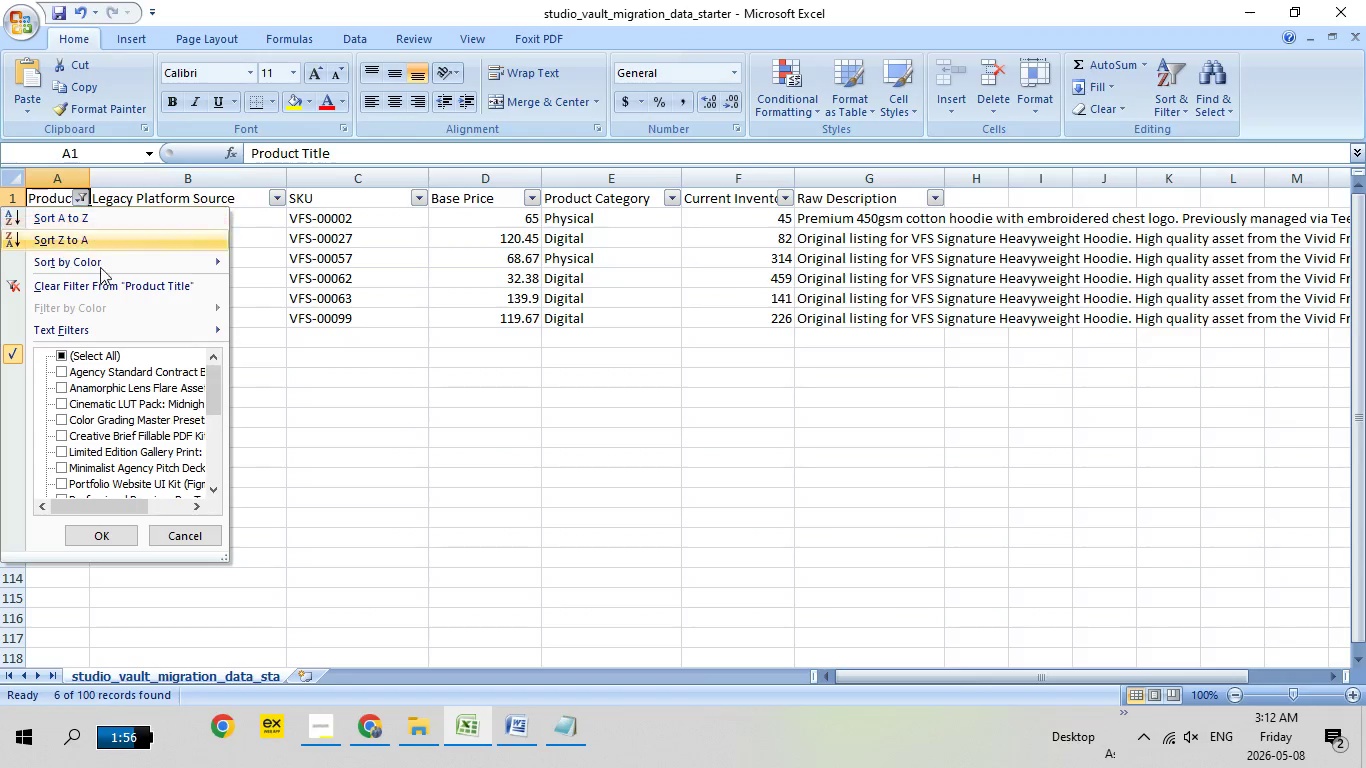 
left_click([78, 192])
 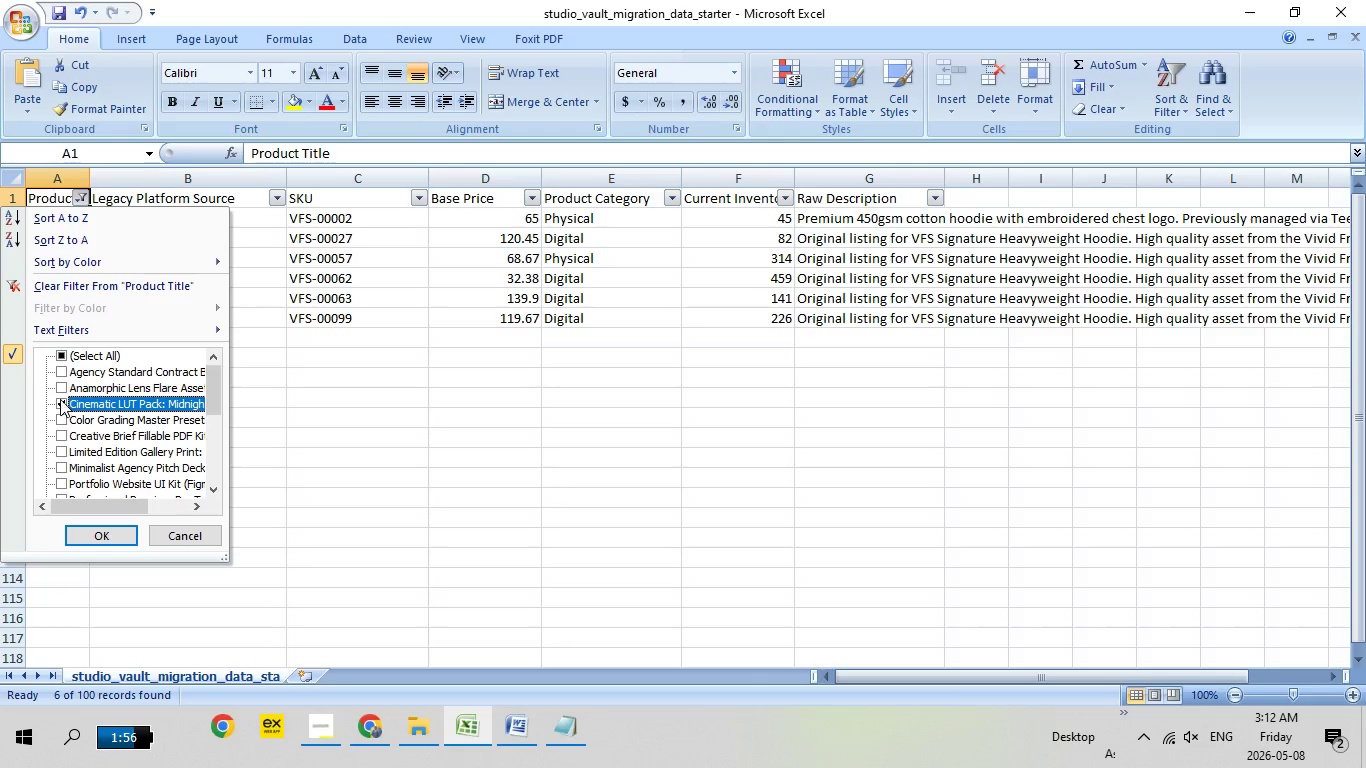 
left_click([60, 400])
 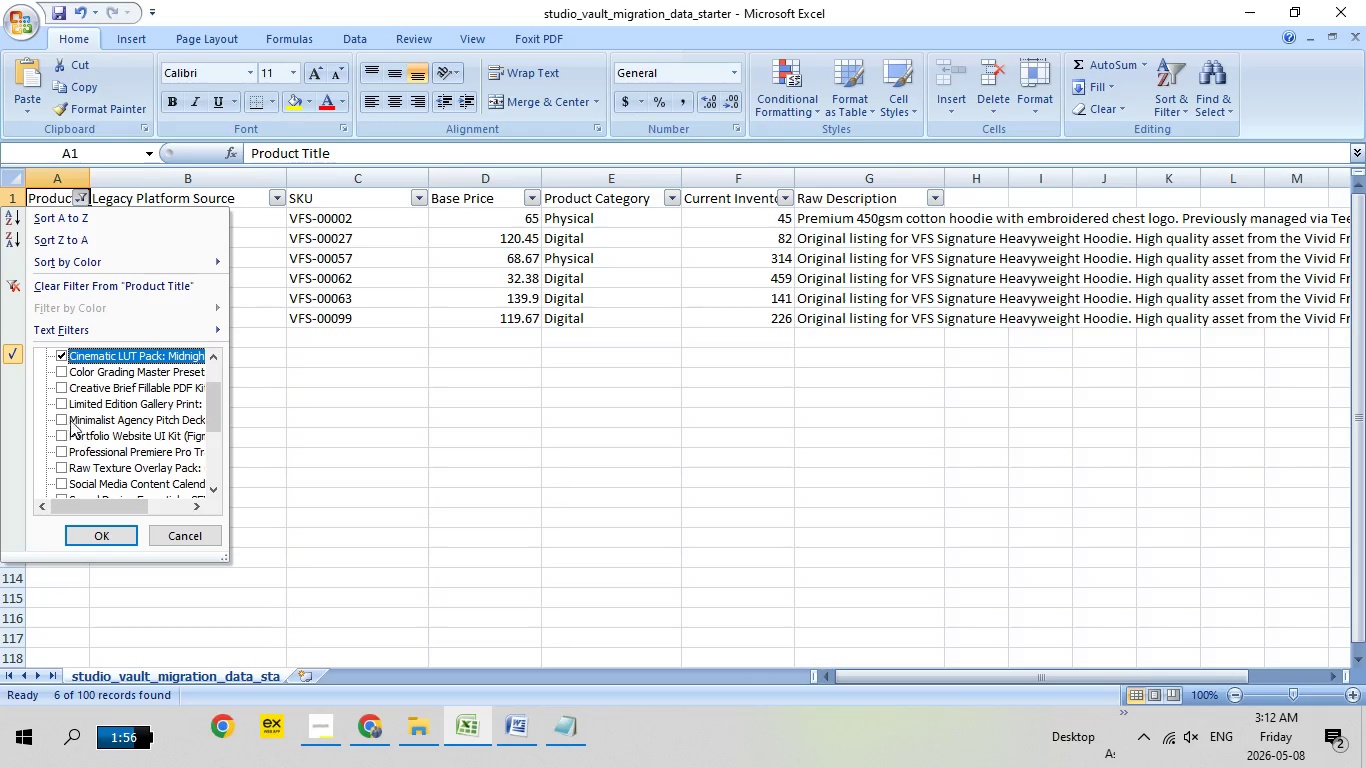 
scroll: coordinate [70, 414], scroll_direction: down, amount: 11.0
 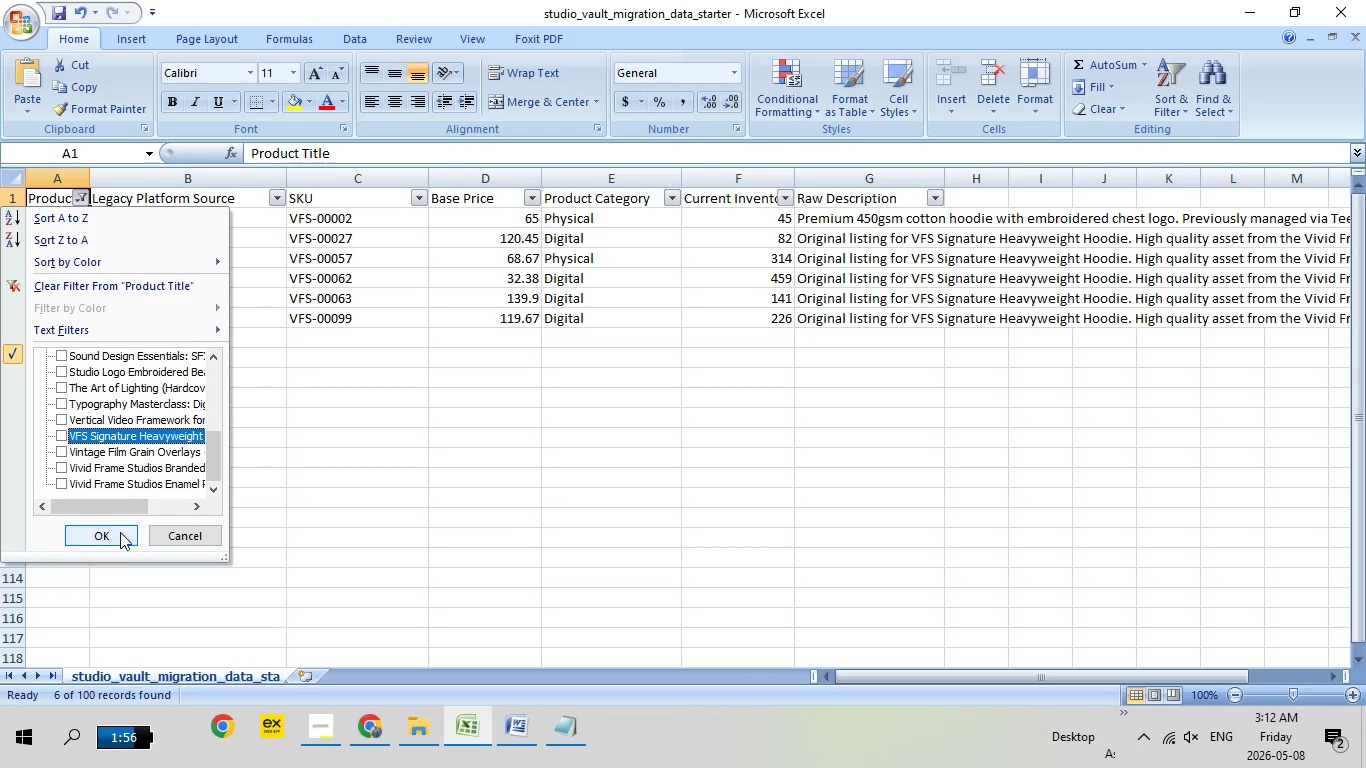 
left_click([74, 434])
 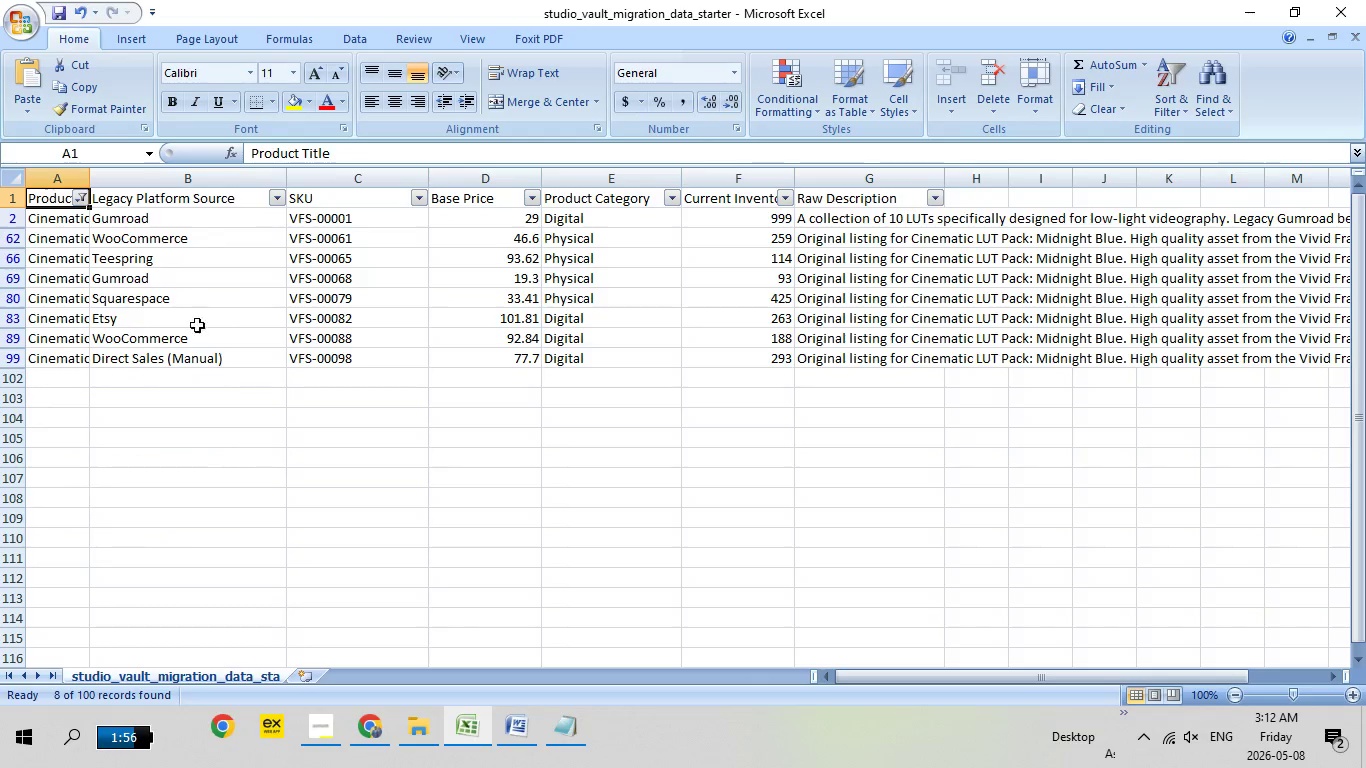 
left_click([117, 536])
 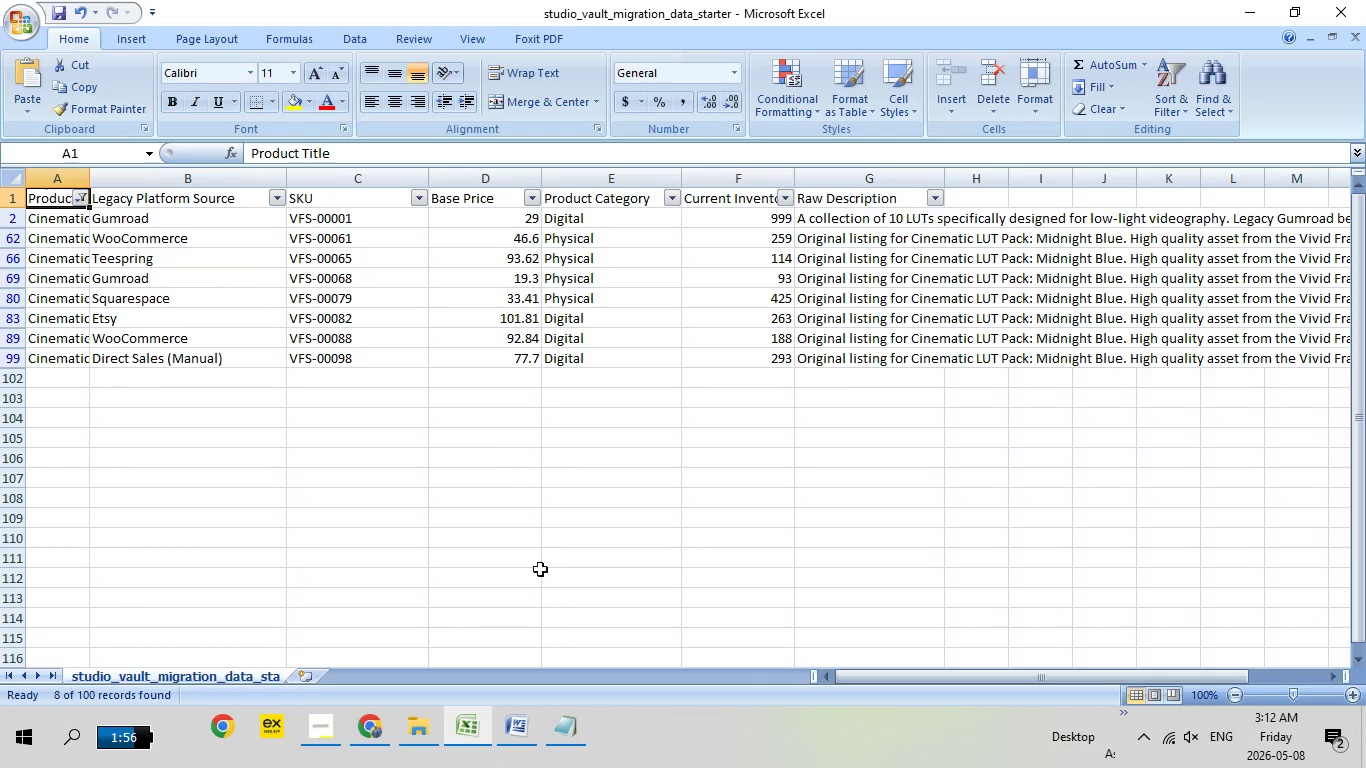 
wait(6.75)
 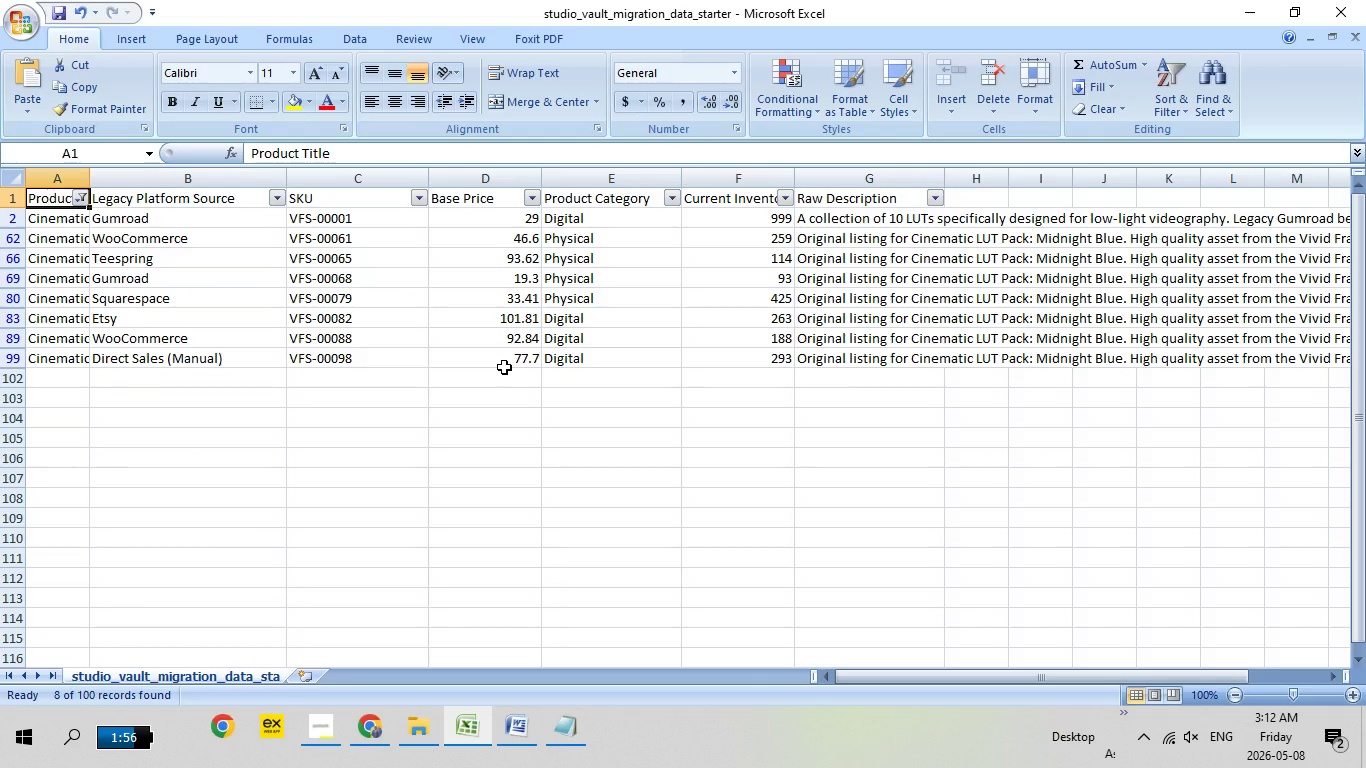 
left_click([385, 732])
 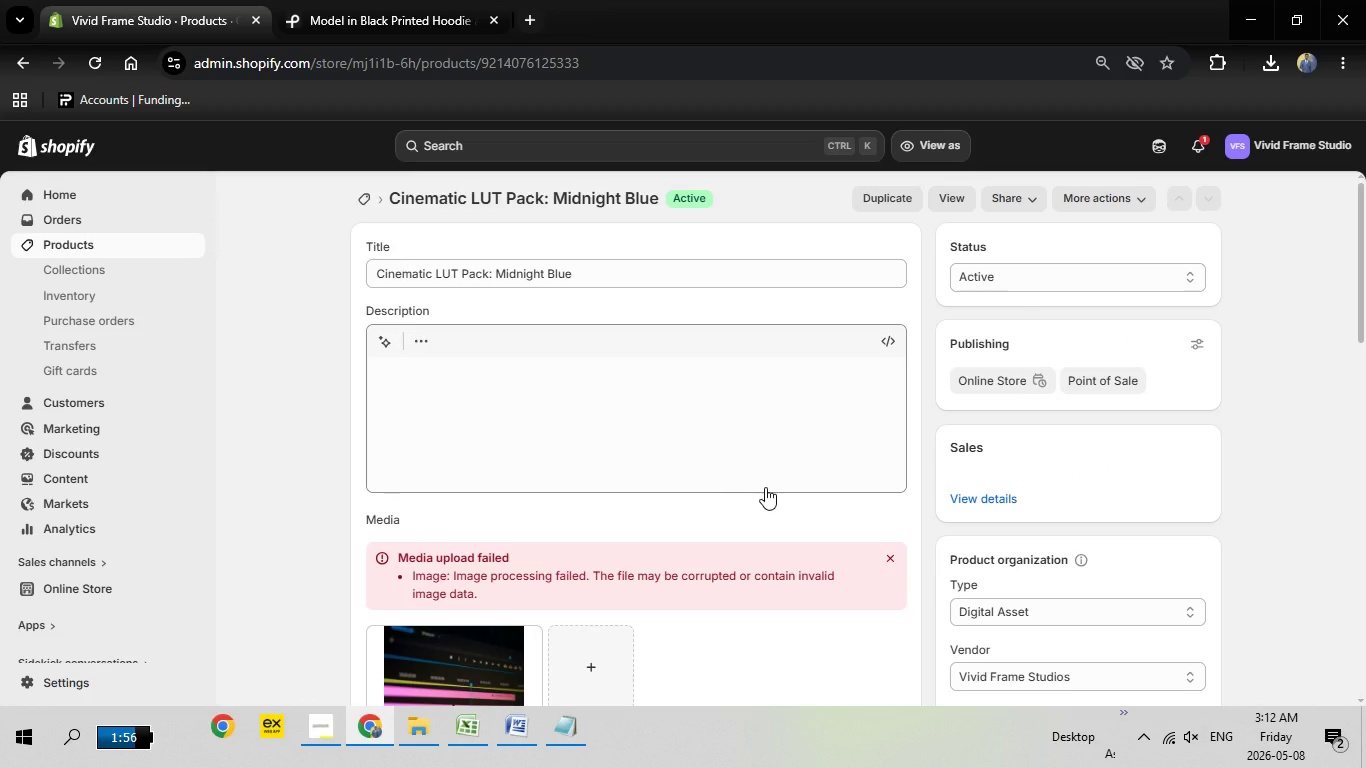 
scroll: coordinate [721, 538], scroll_direction: down, amount: 10.0
 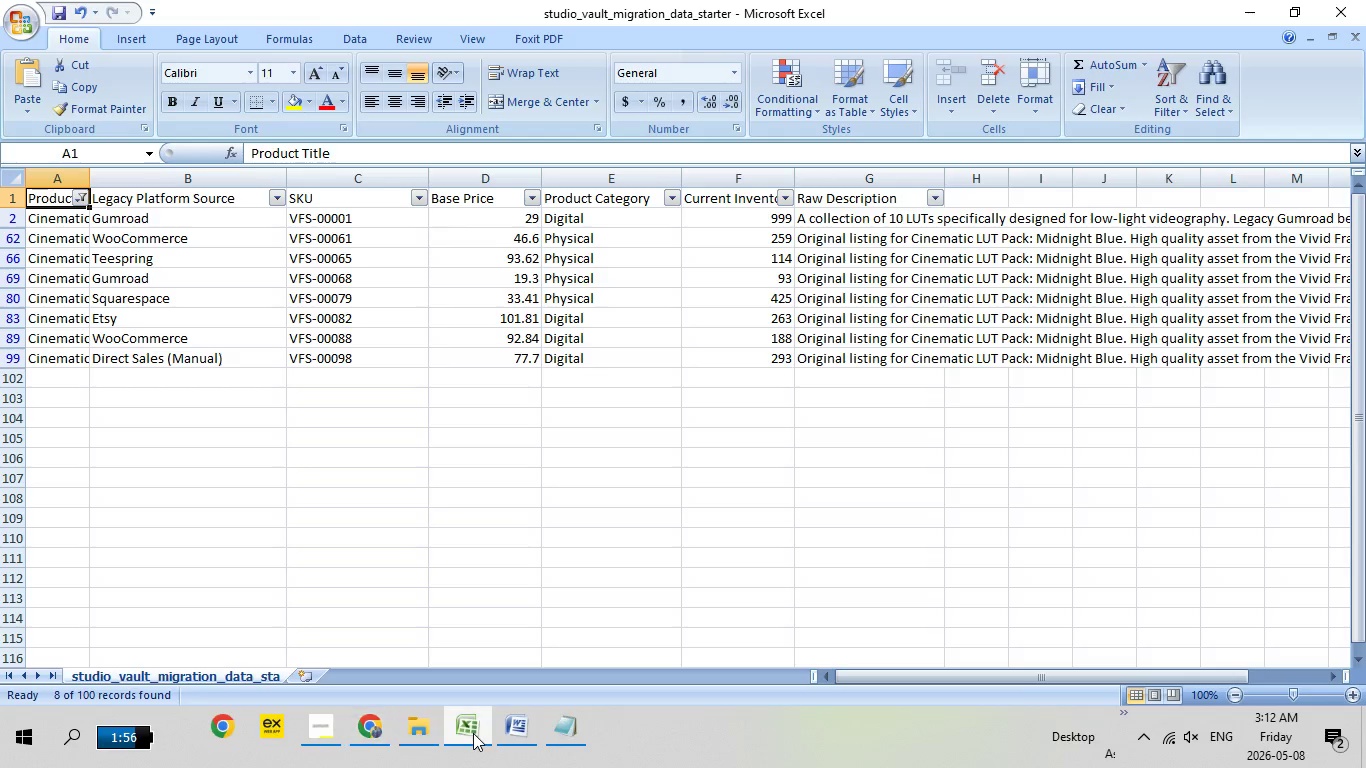 
left_click([473, 733])
 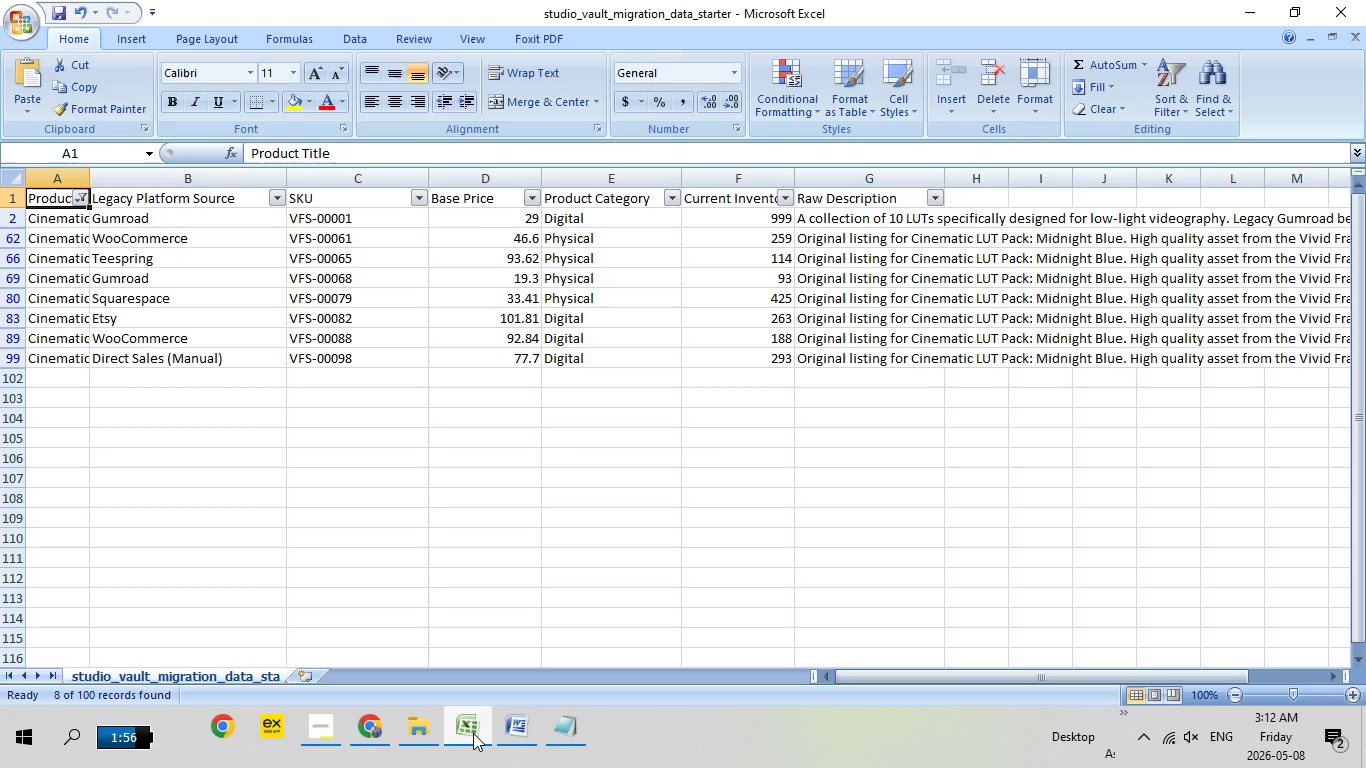 
wait(11.33)
 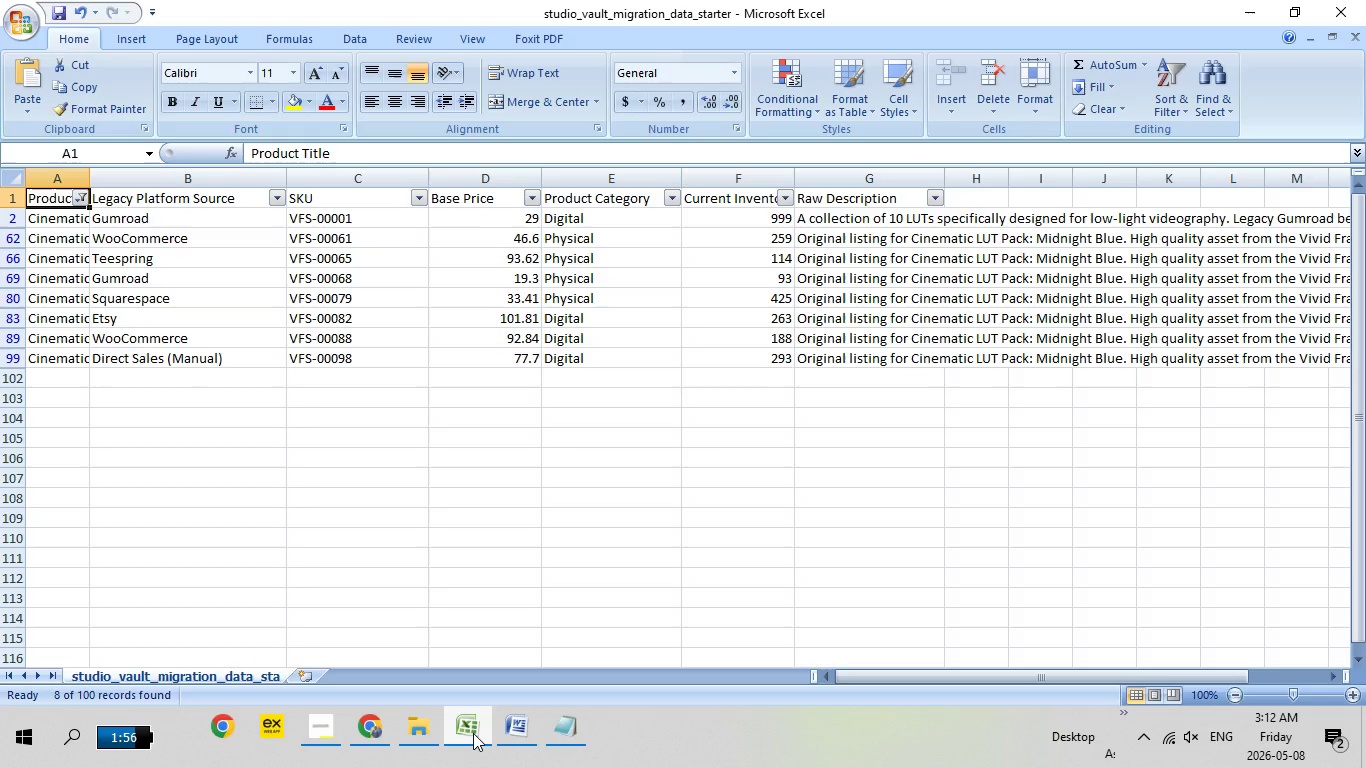 
left_click([473, 733])
 